 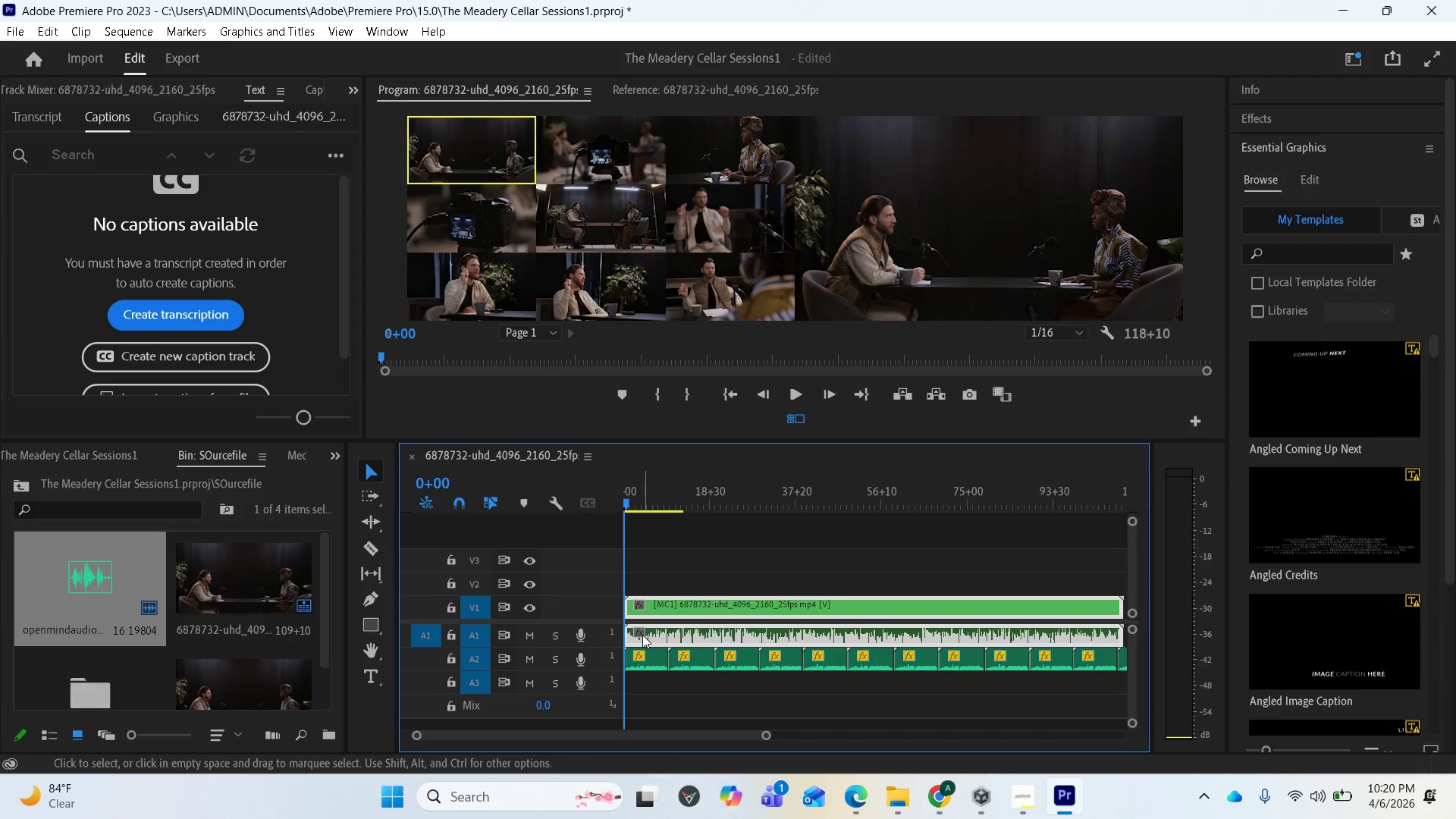 
left_click([677, 613])
 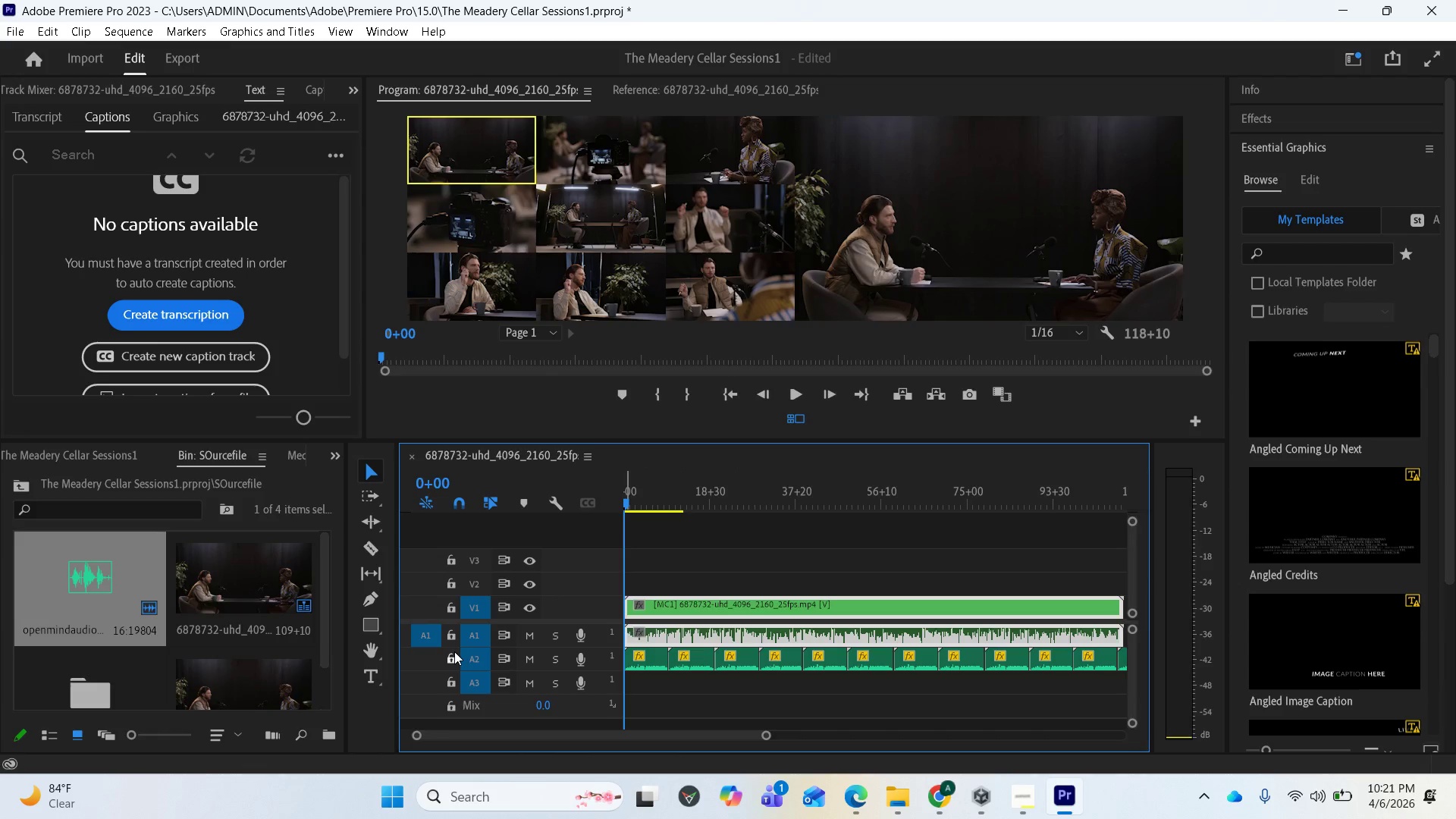 
left_click([450, 653])
 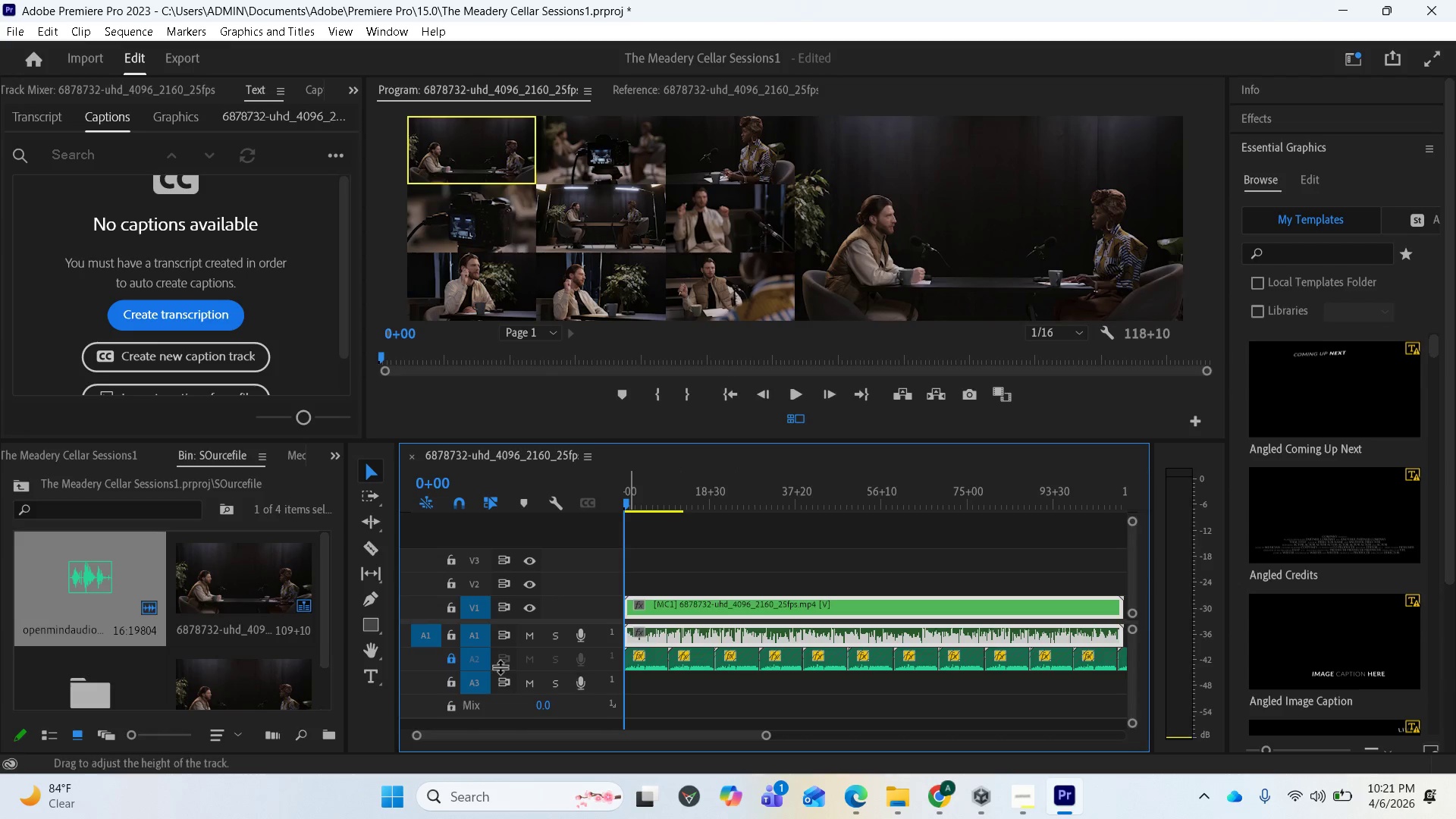 
left_click([453, 667])
 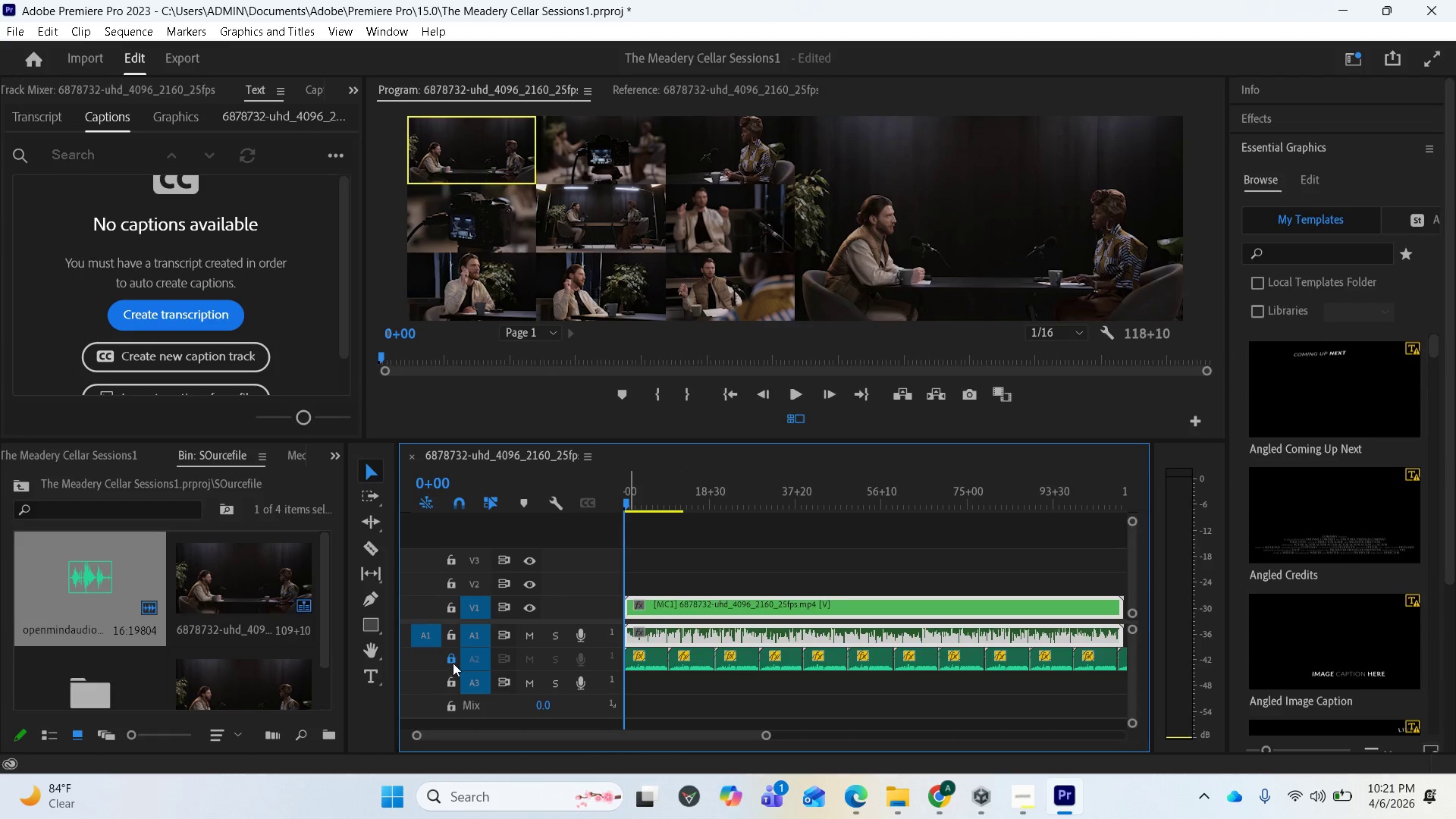 
left_click([451, 661])
 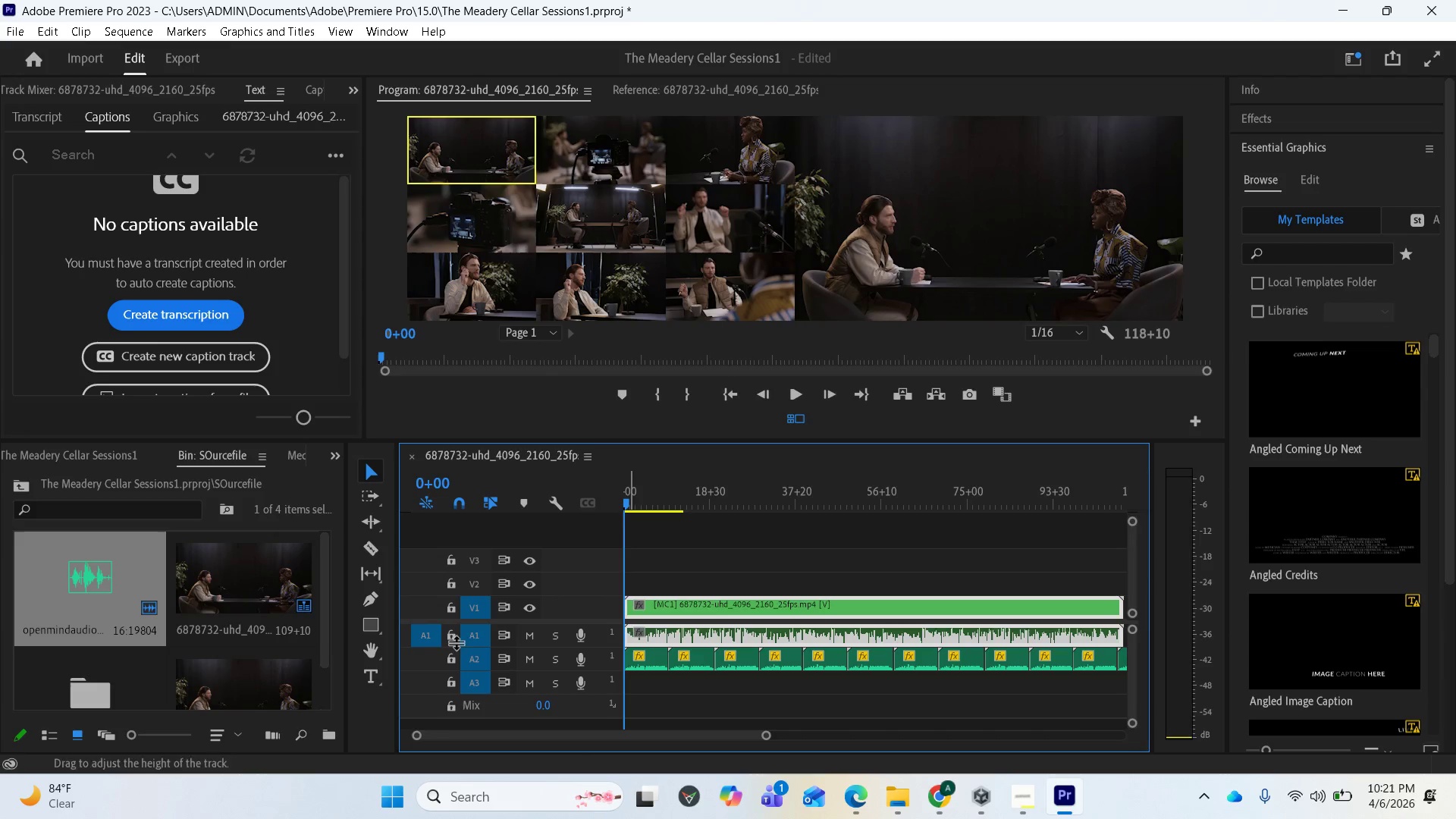 
left_click([451, 639])
 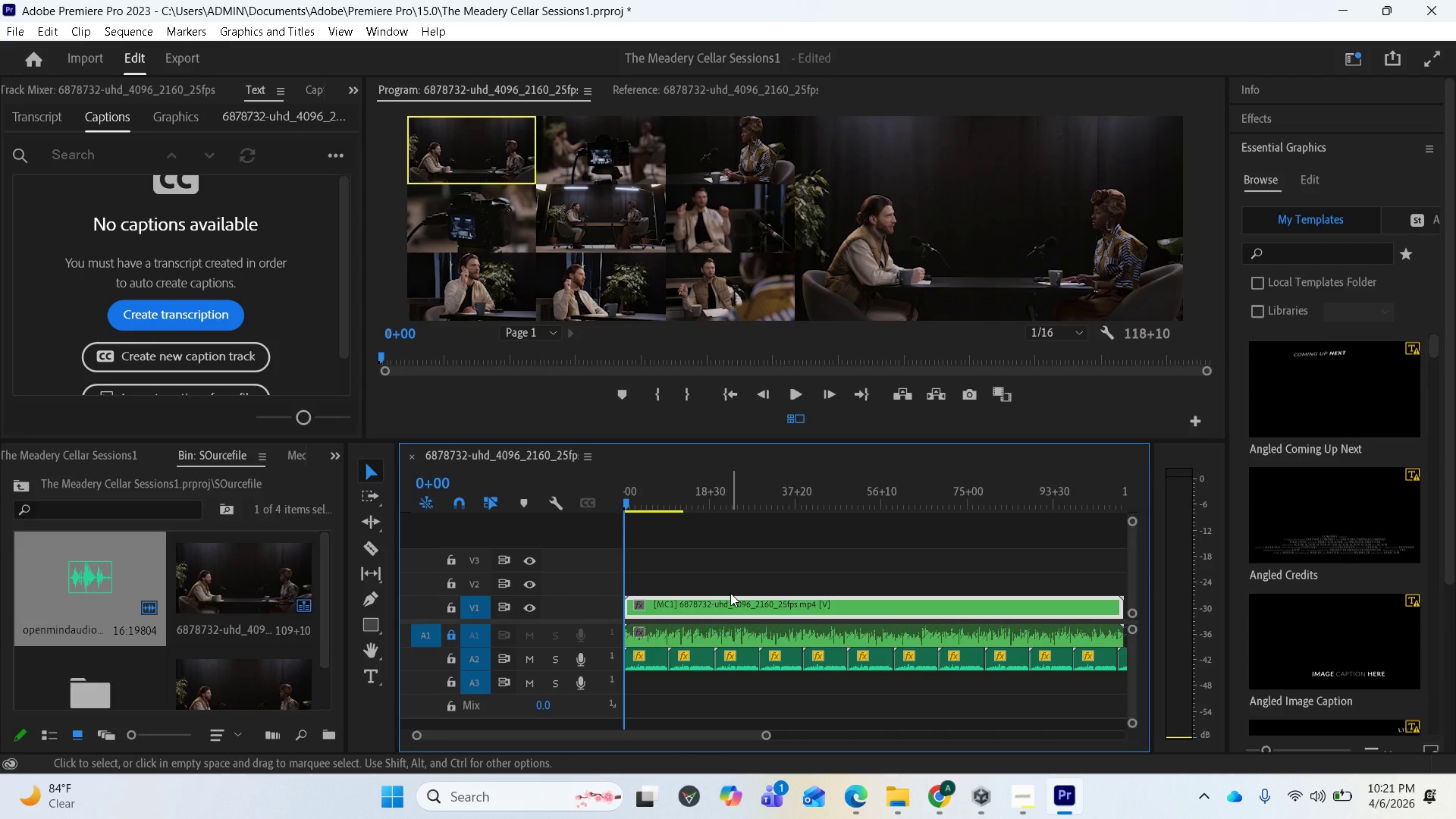 
wait(8.53)
 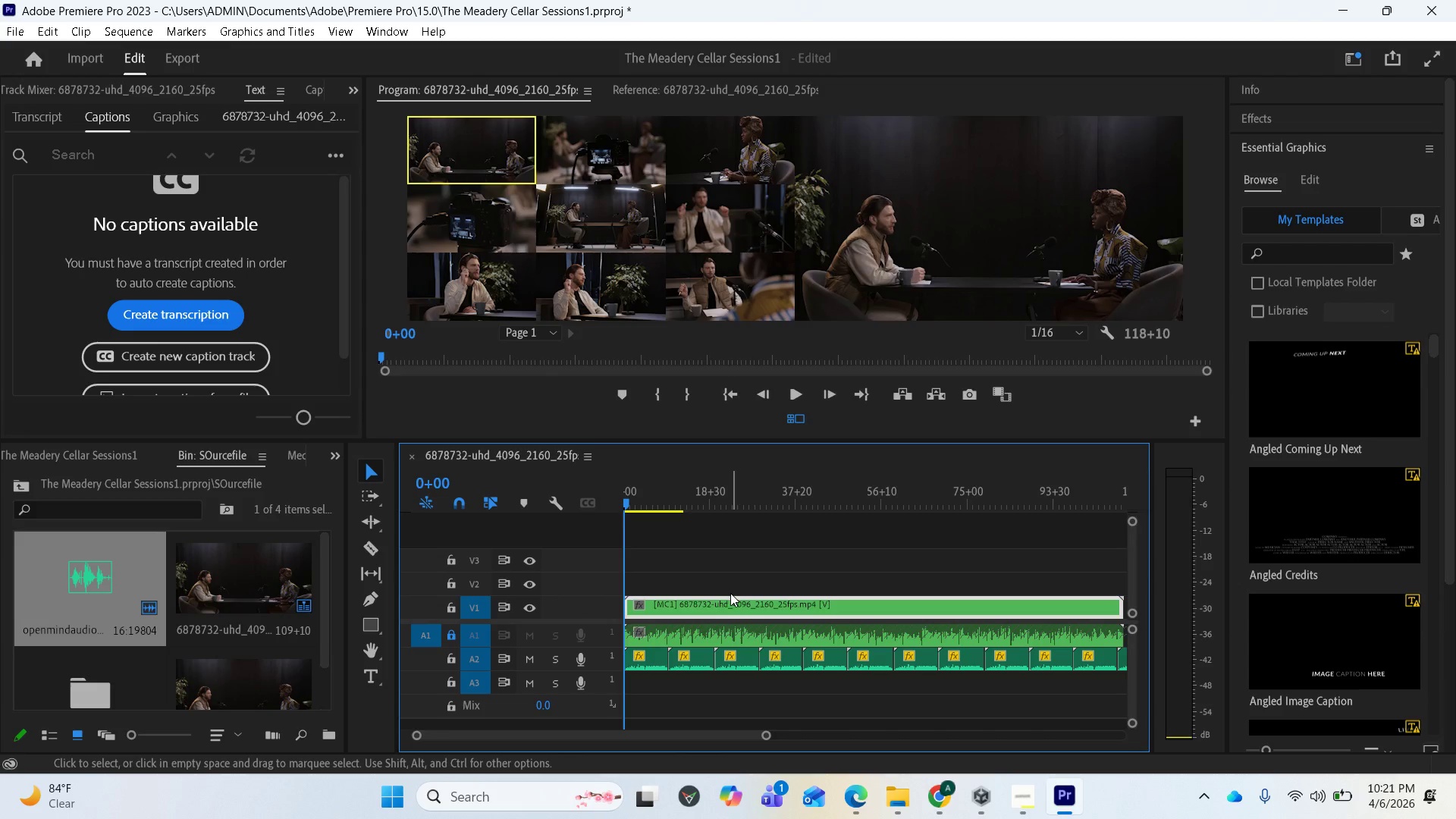 
left_click([741, 221])
 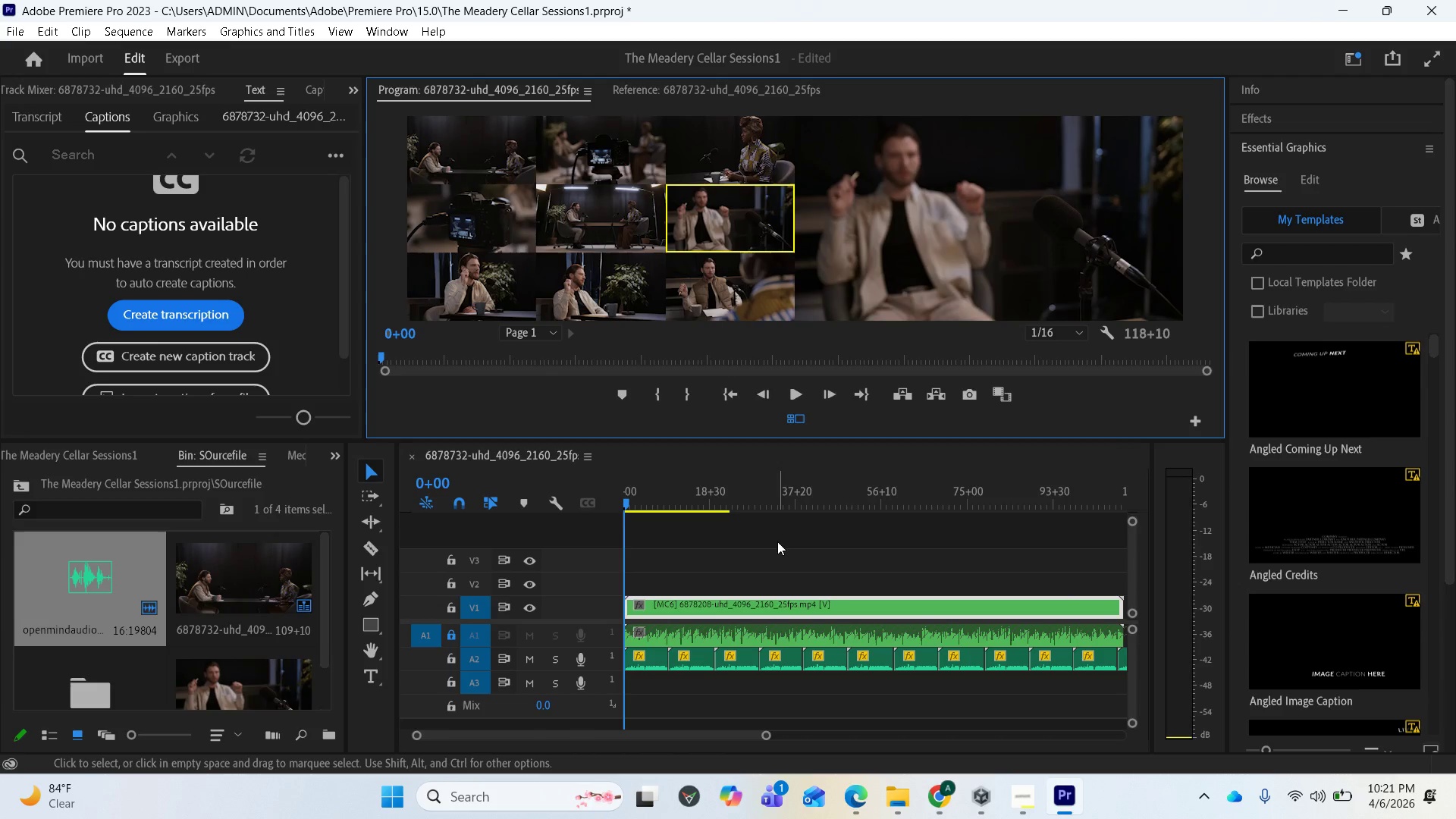 
key(Space)
 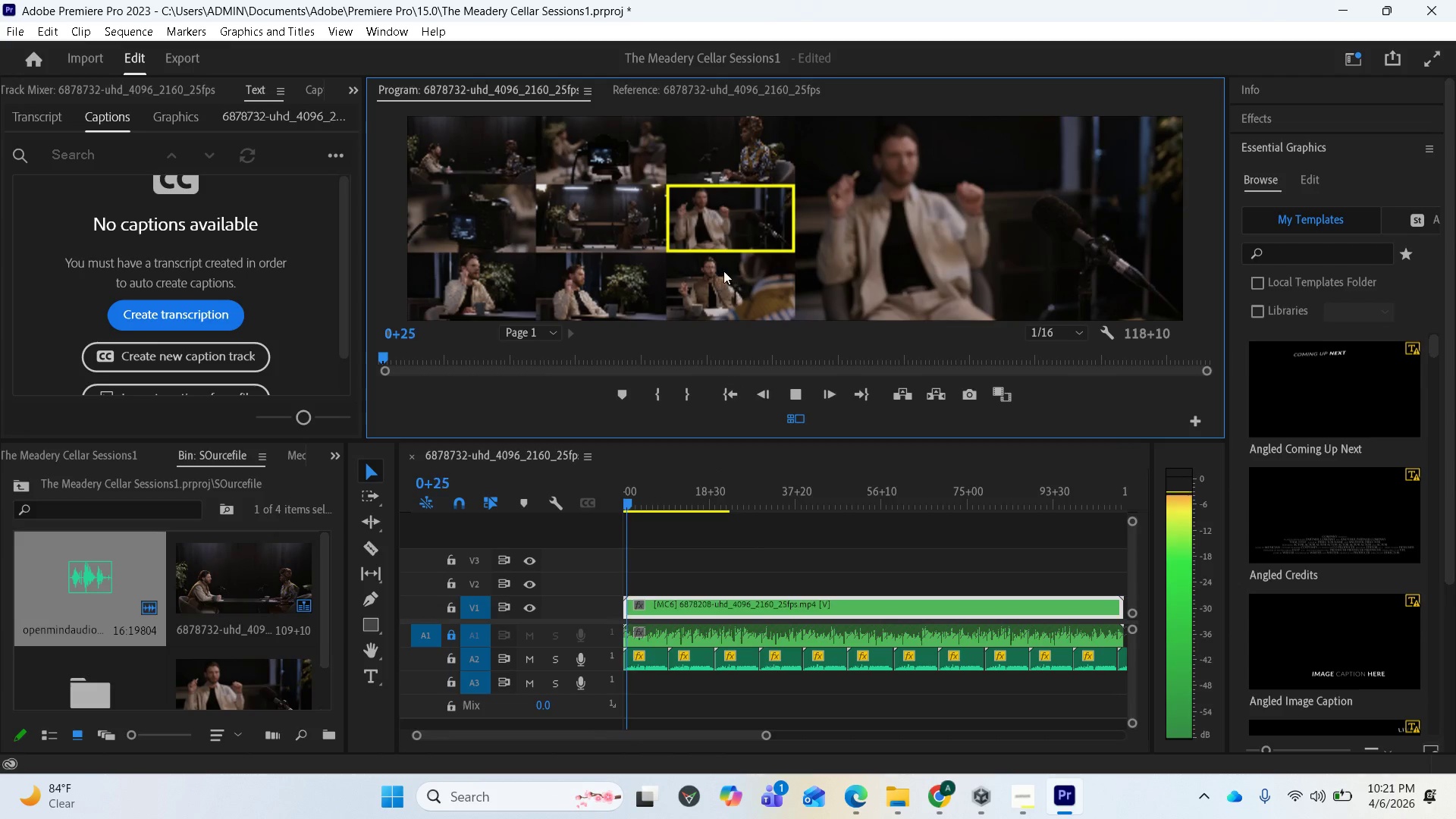 
left_click([732, 234])
 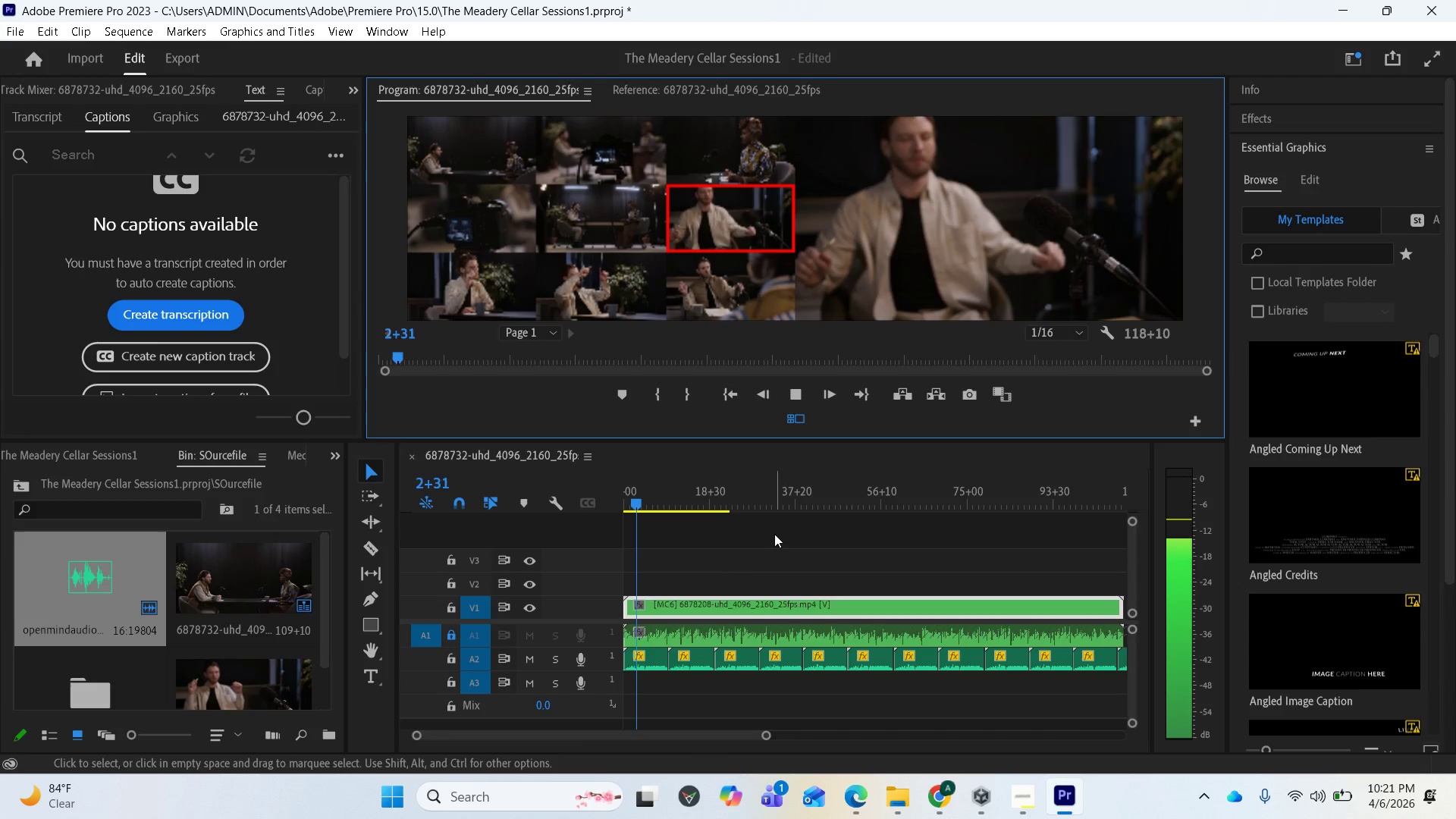 
key(Space)
 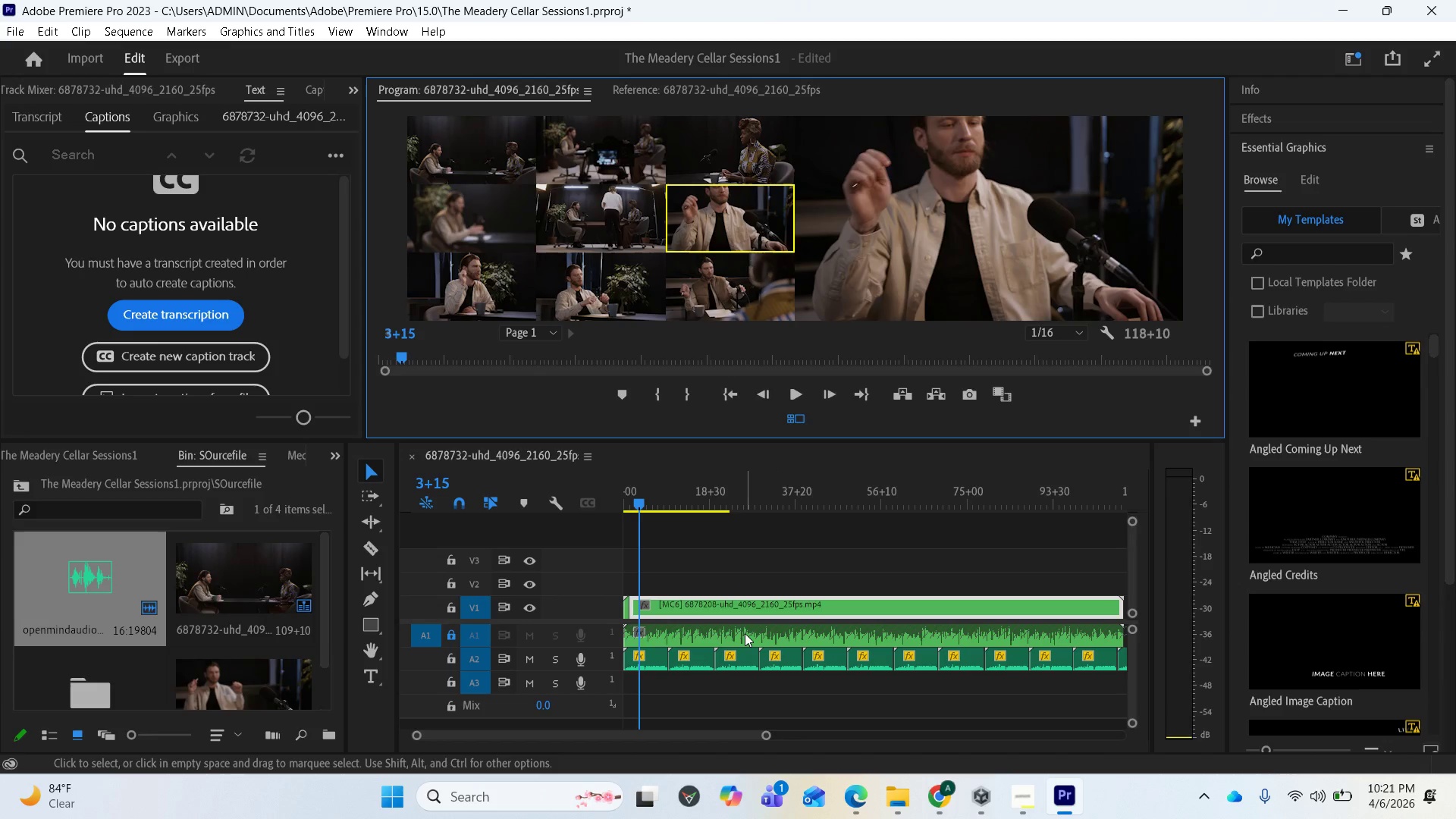 
wait(6.34)
 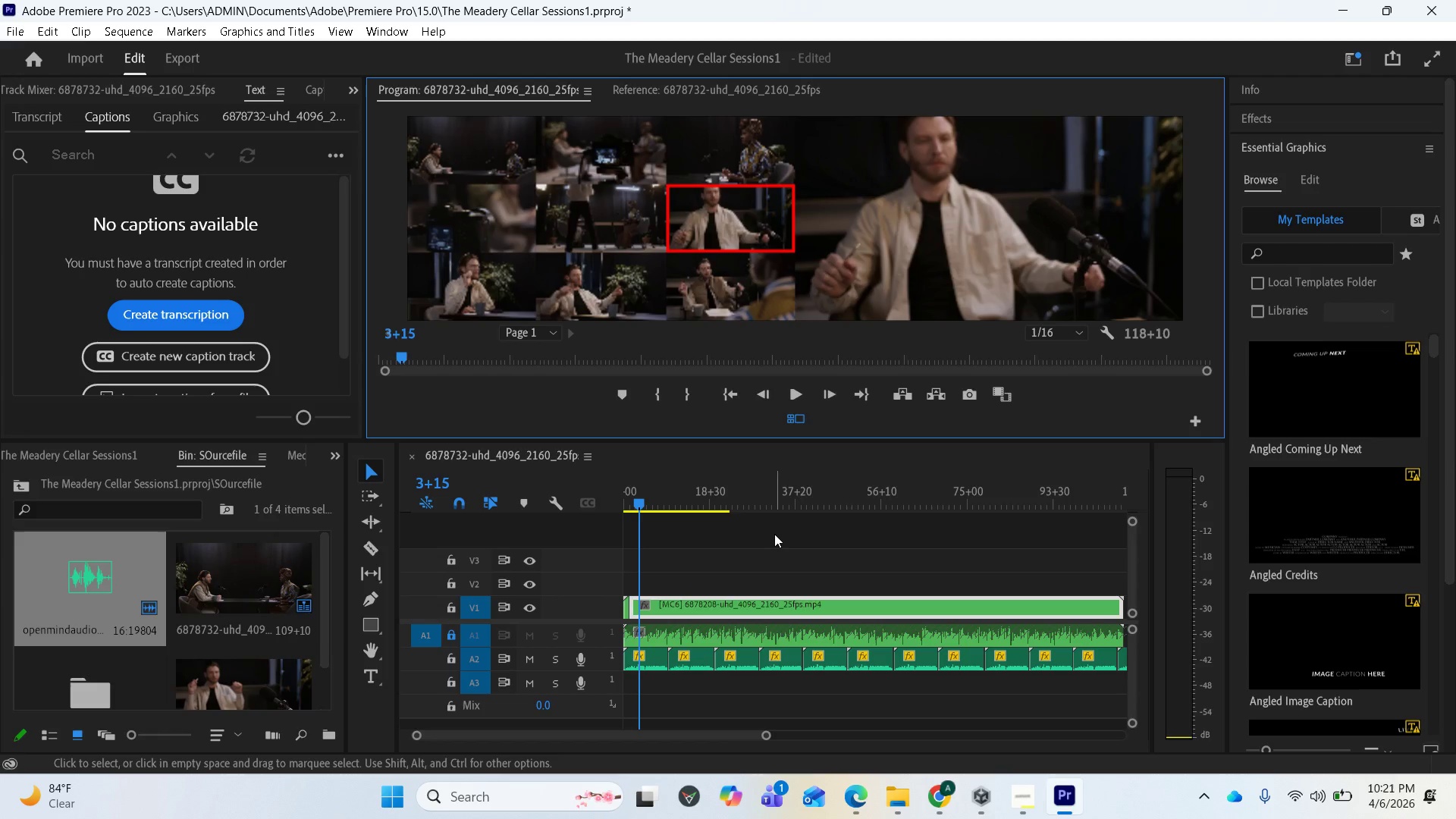 
key(Equal)
 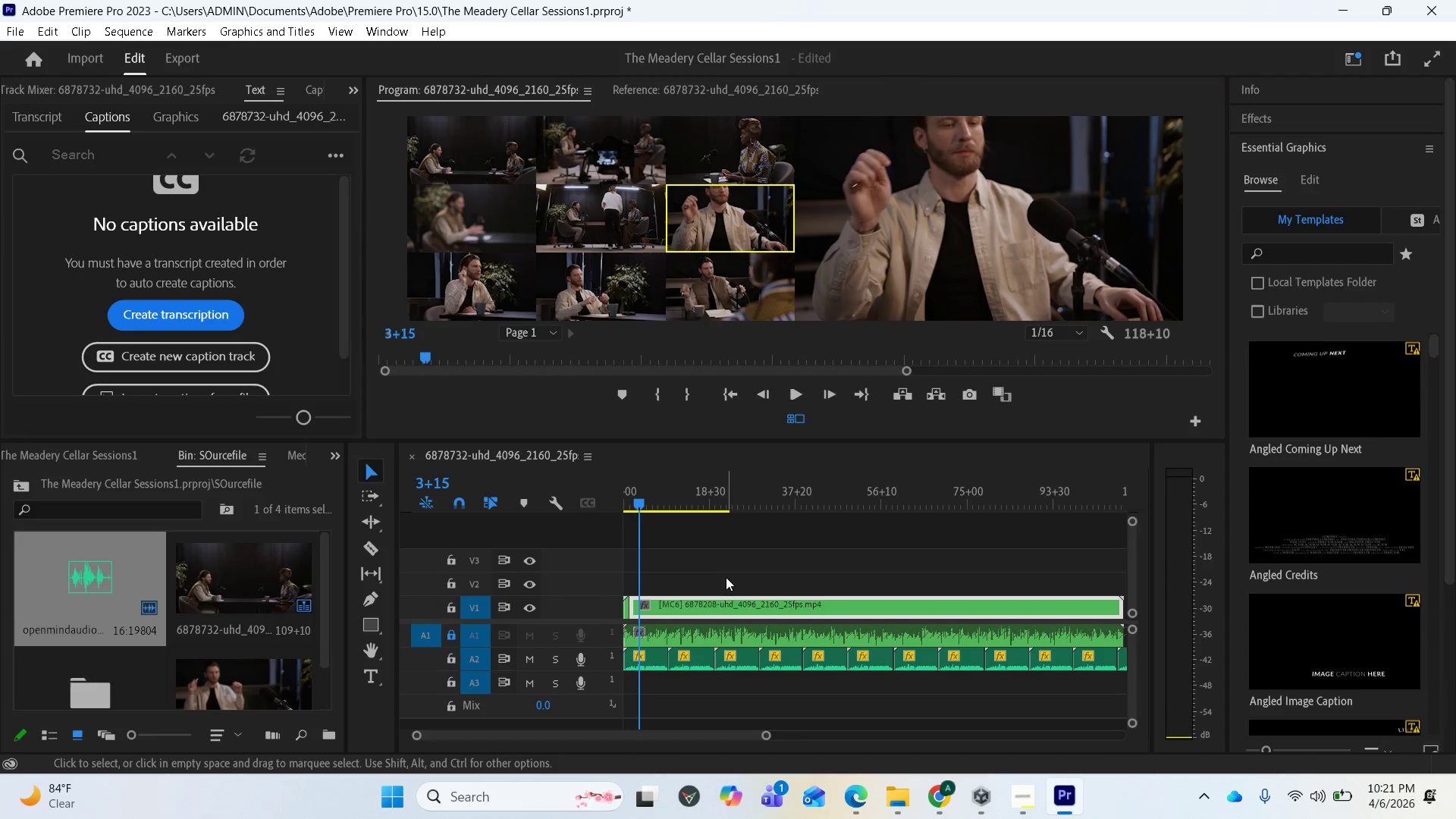 
key(Equal)
 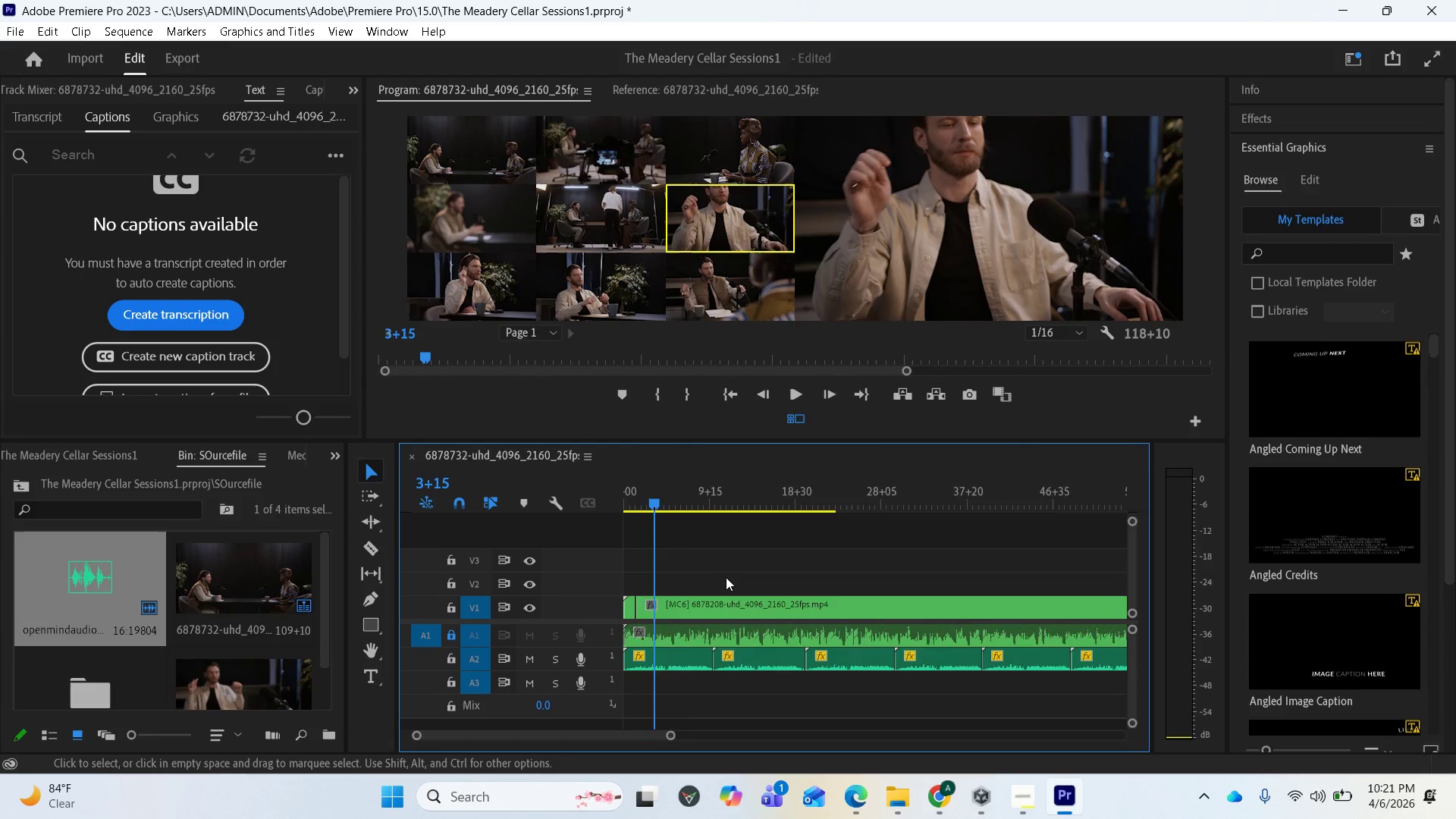 
key(Equal)
 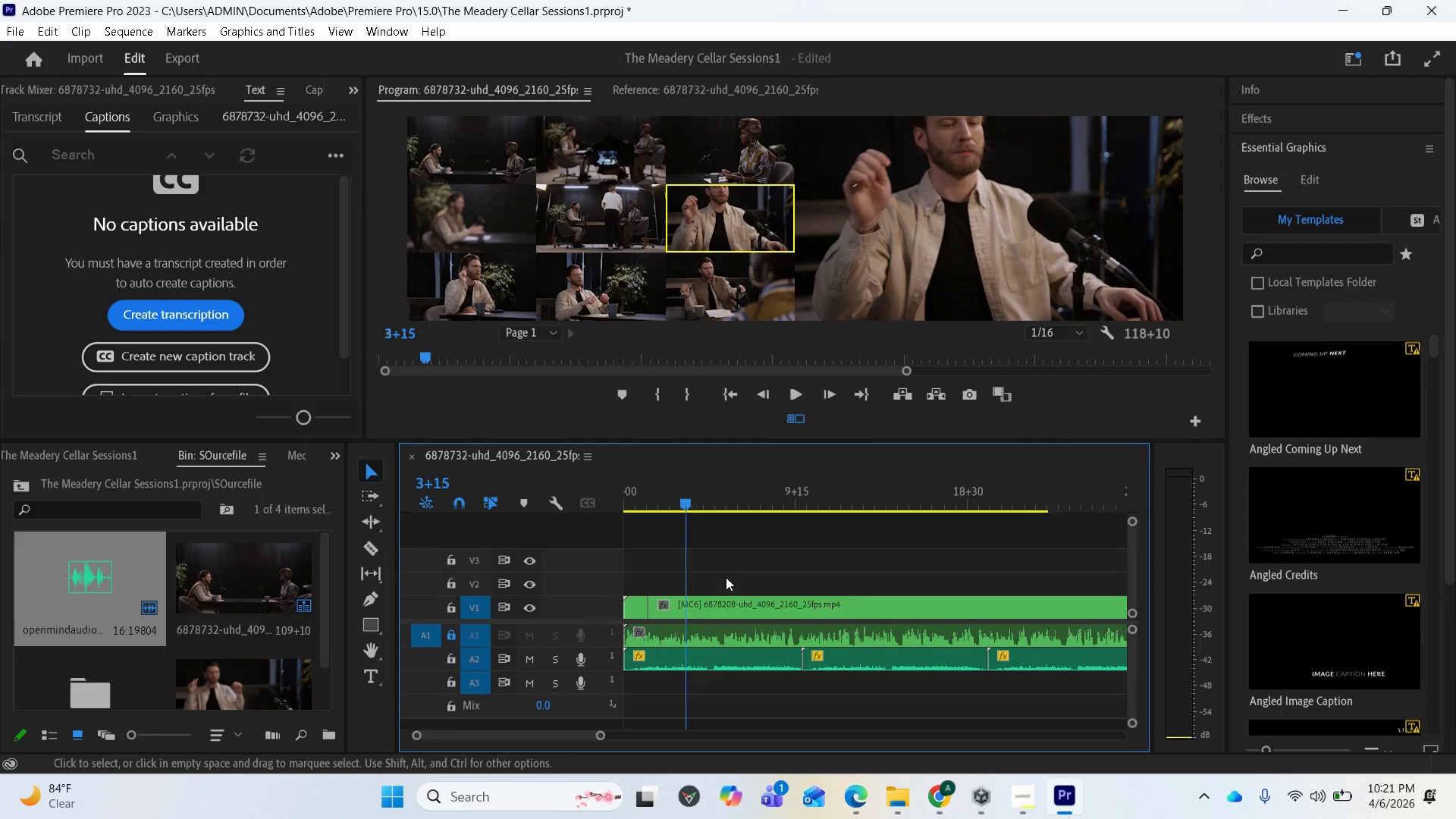 
key(Equal)
 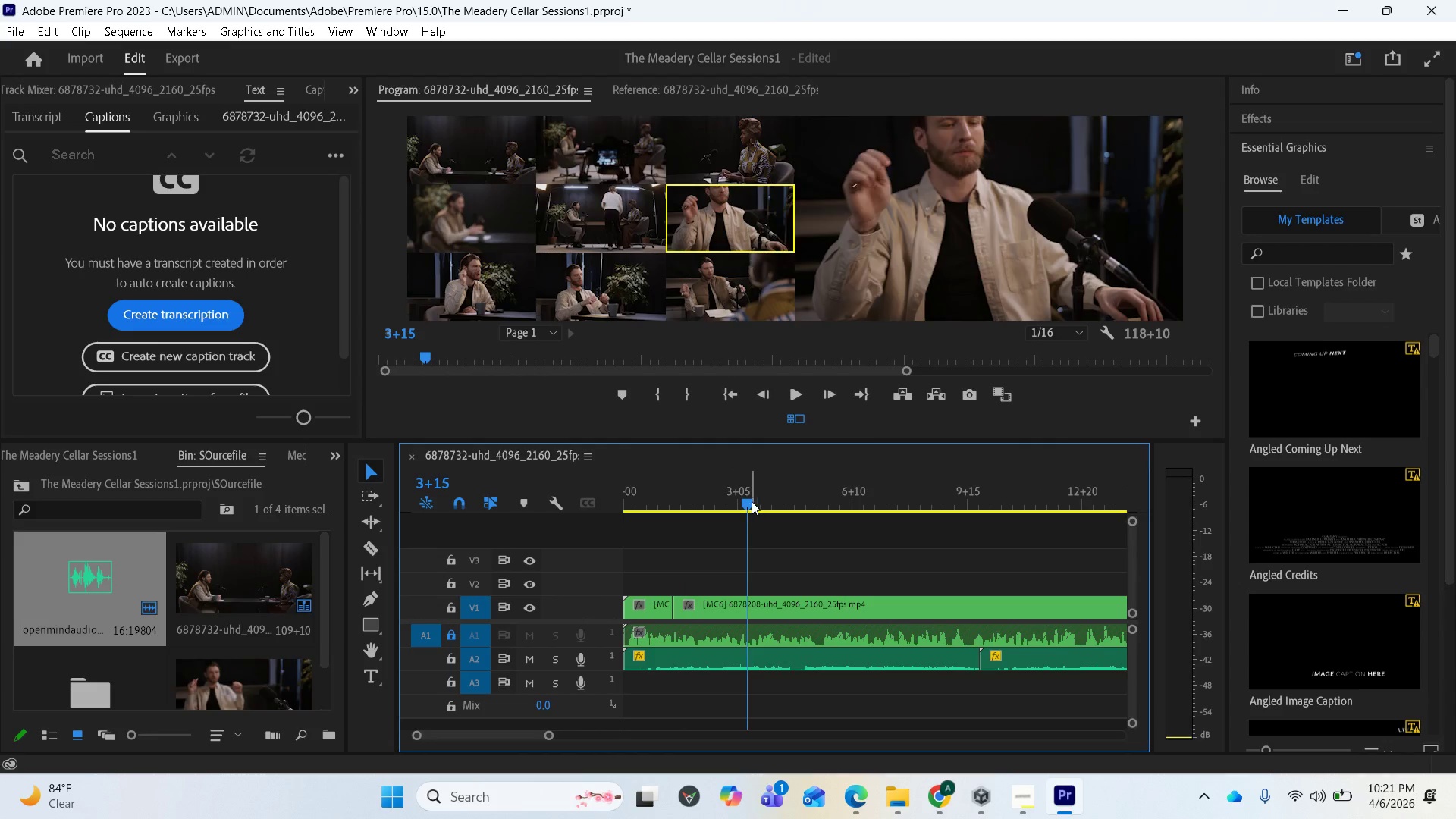 
left_click_drag(start_coordinate=[741, 497], to_coordinate=[667, 500])
 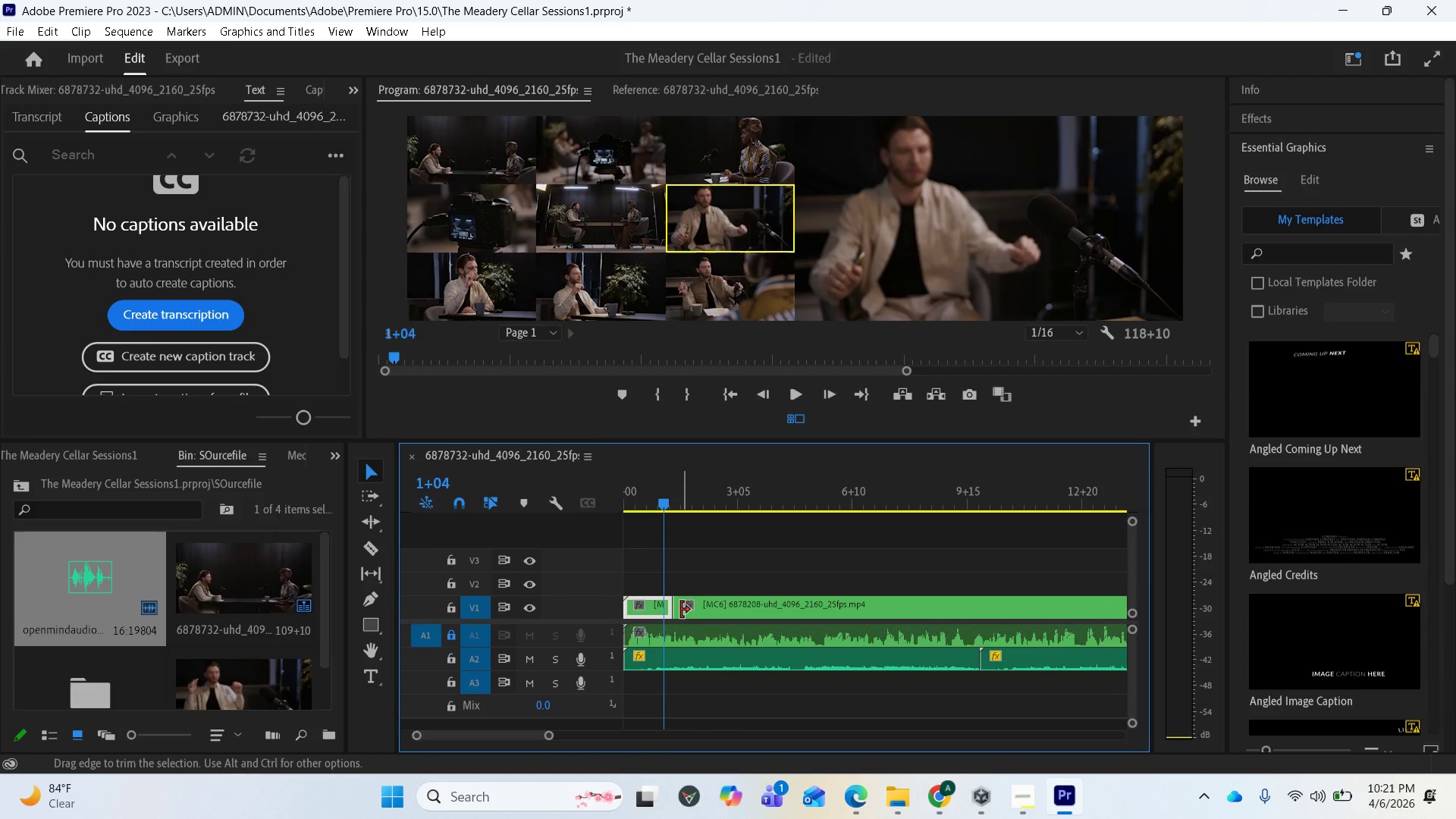 
wait(8.52)
 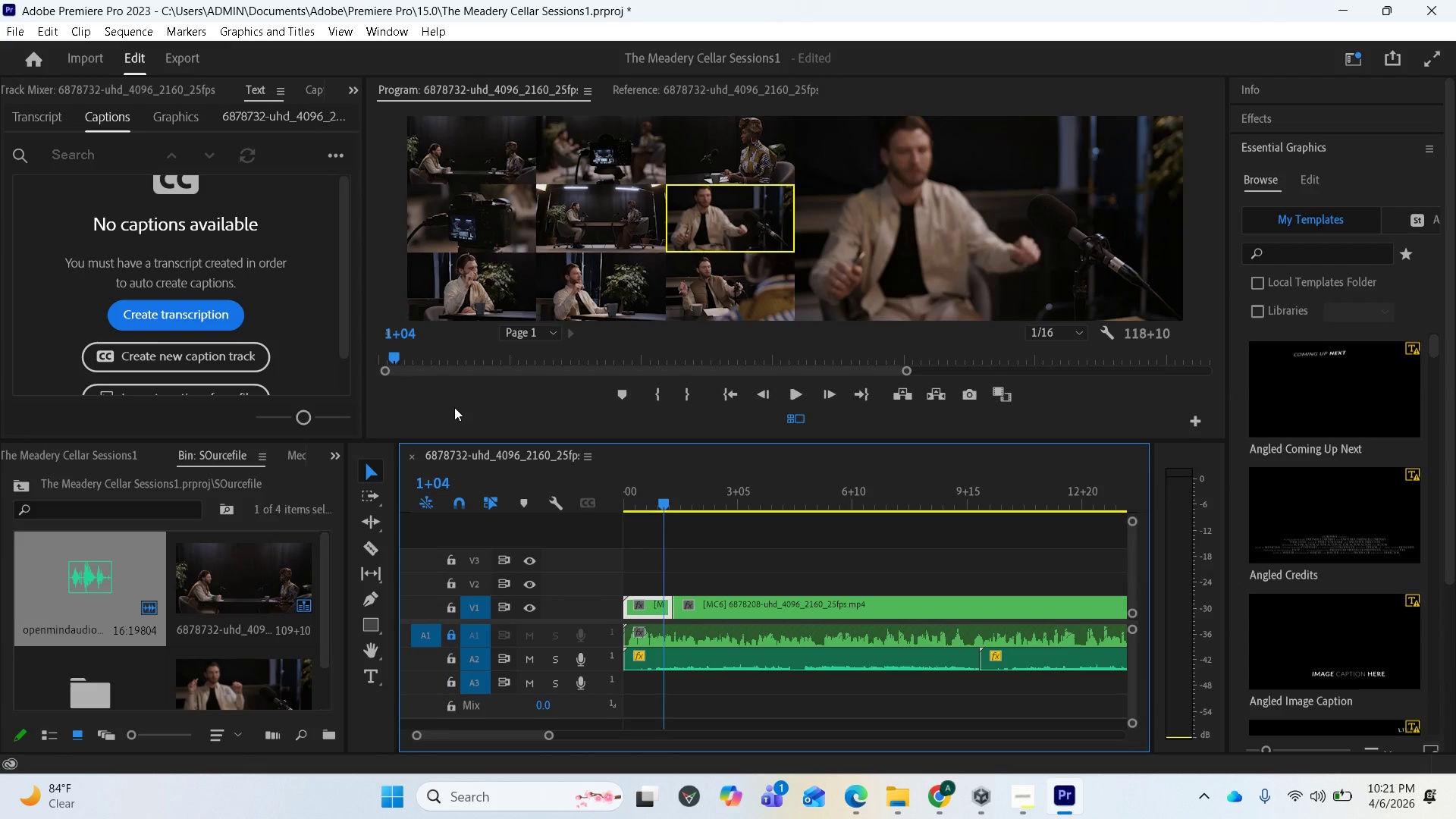 
key(Control+Z)
 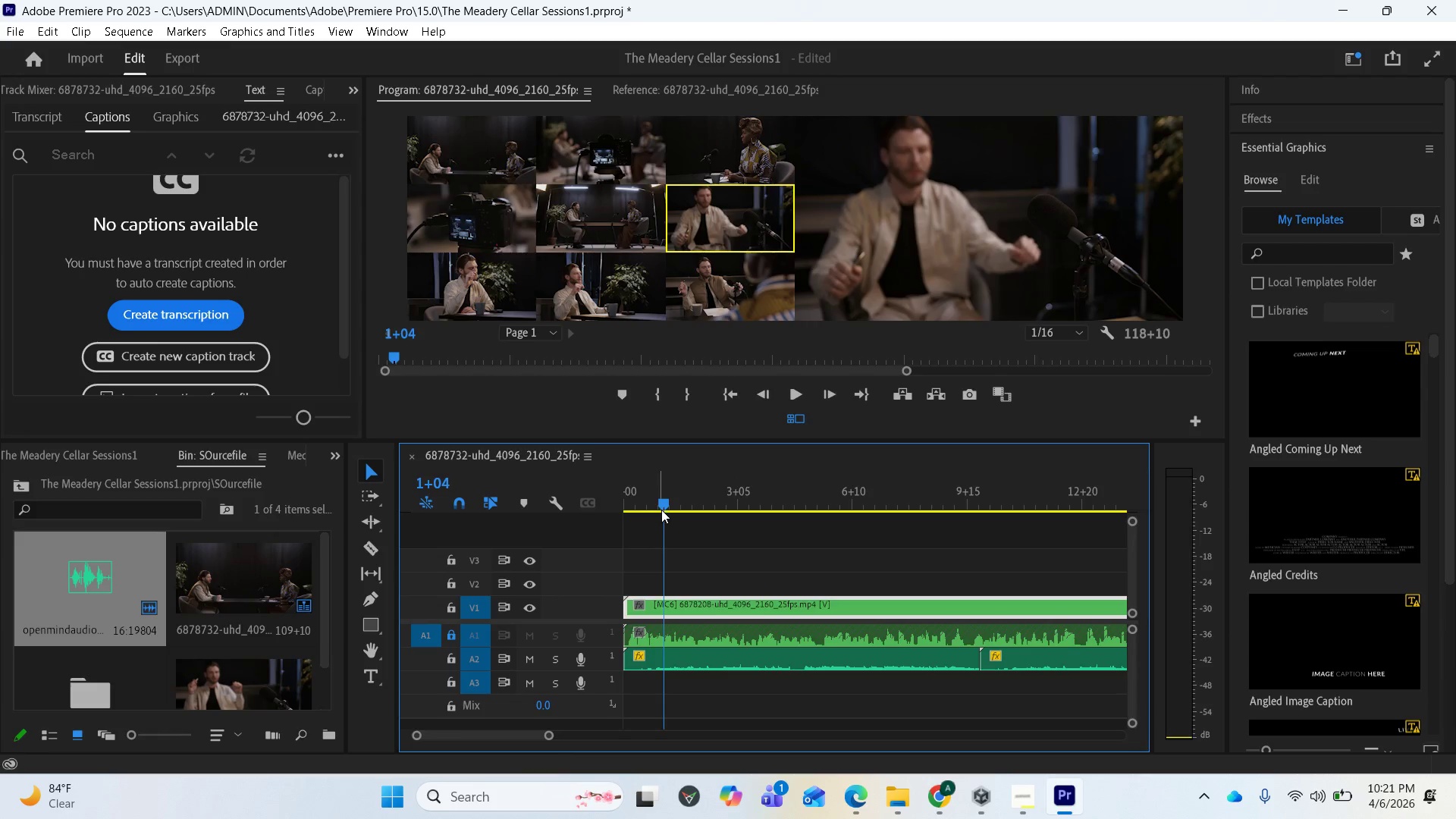 
left_click_drag(start_coordinate=[661, 501], to_coordinate=[691, 497])
 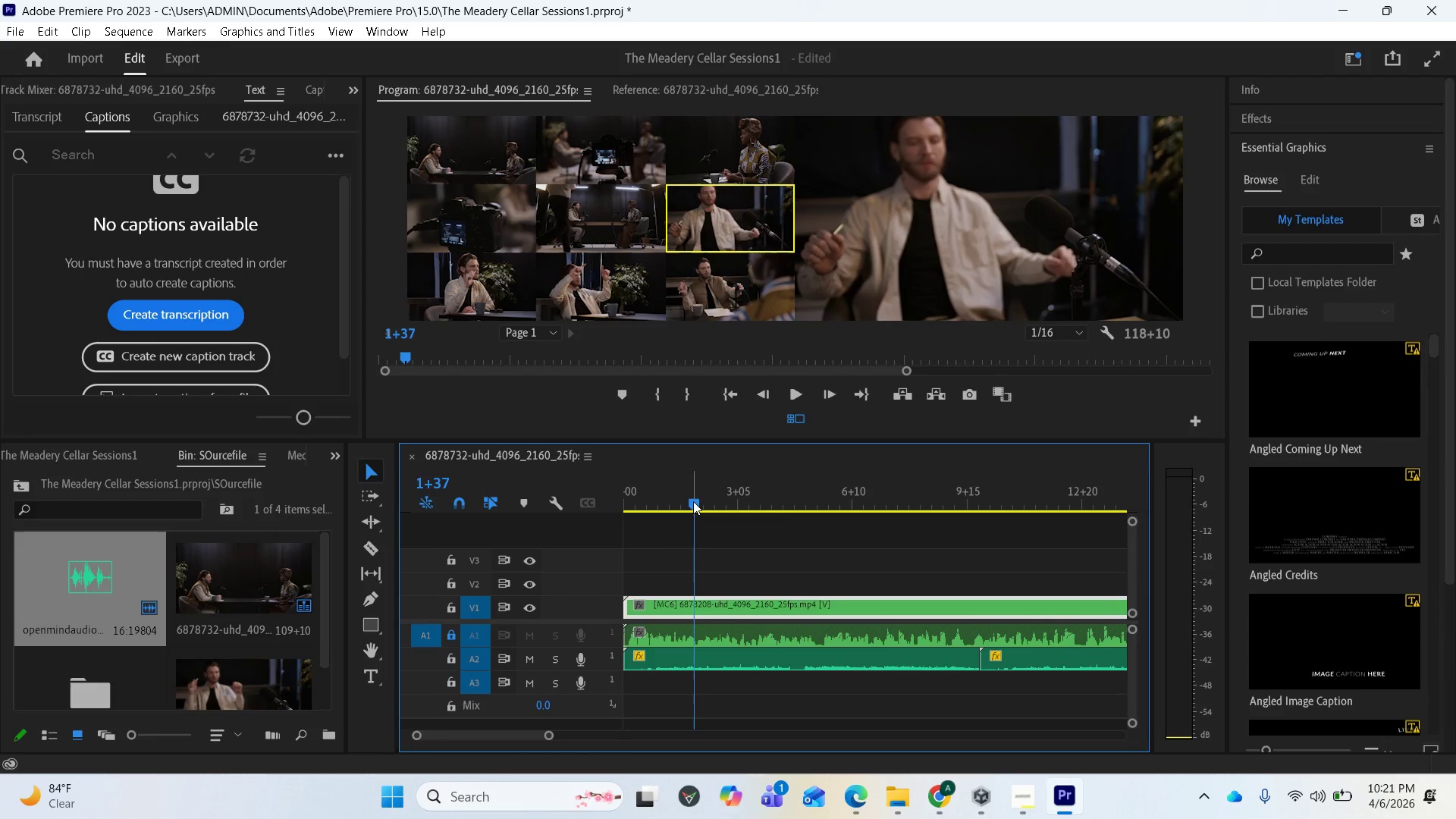 
left_click_drag(start_coordinate=[693, 501], to_coordinate=[702, 500])
 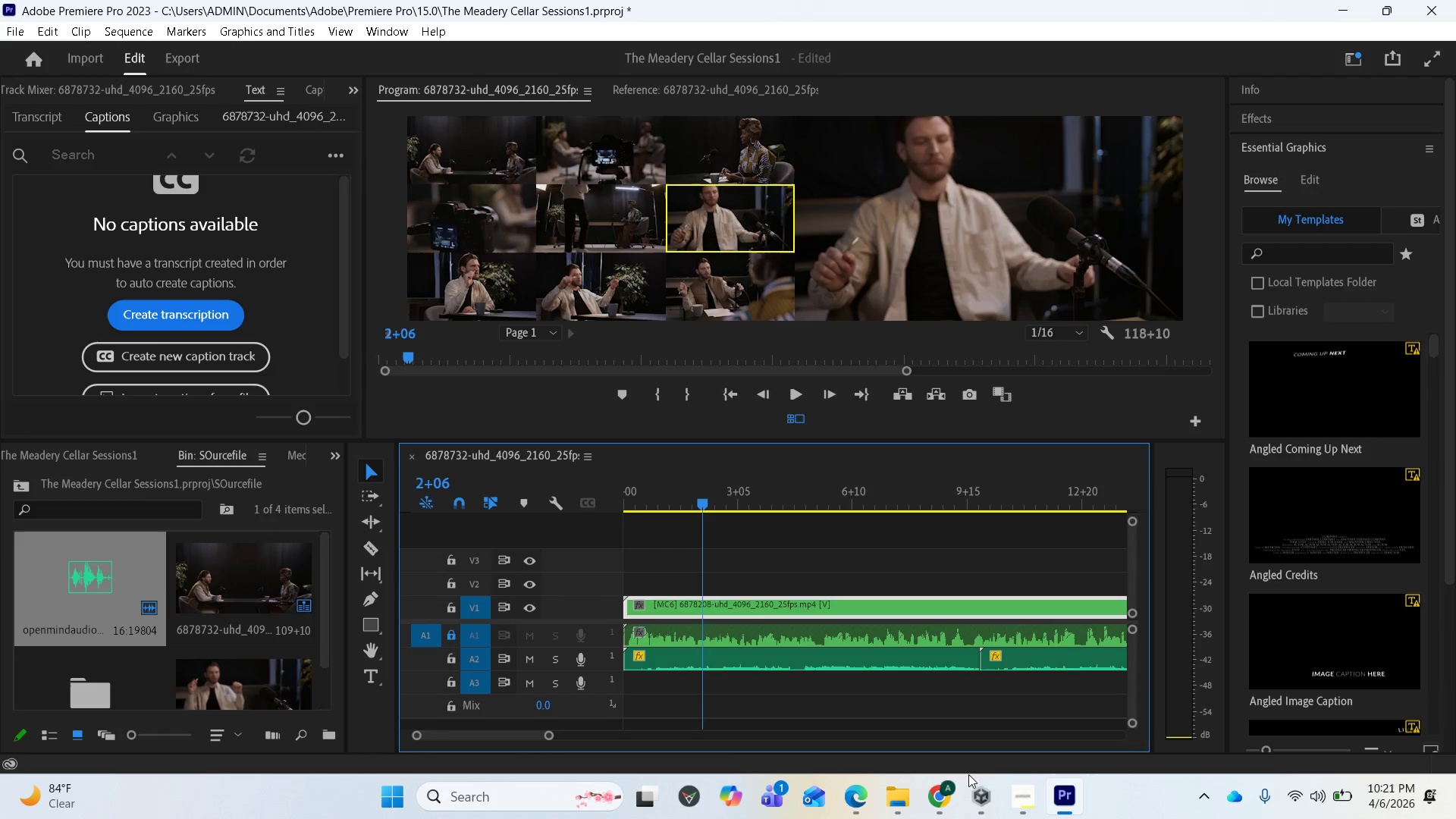 
left_click([1016, 799])
 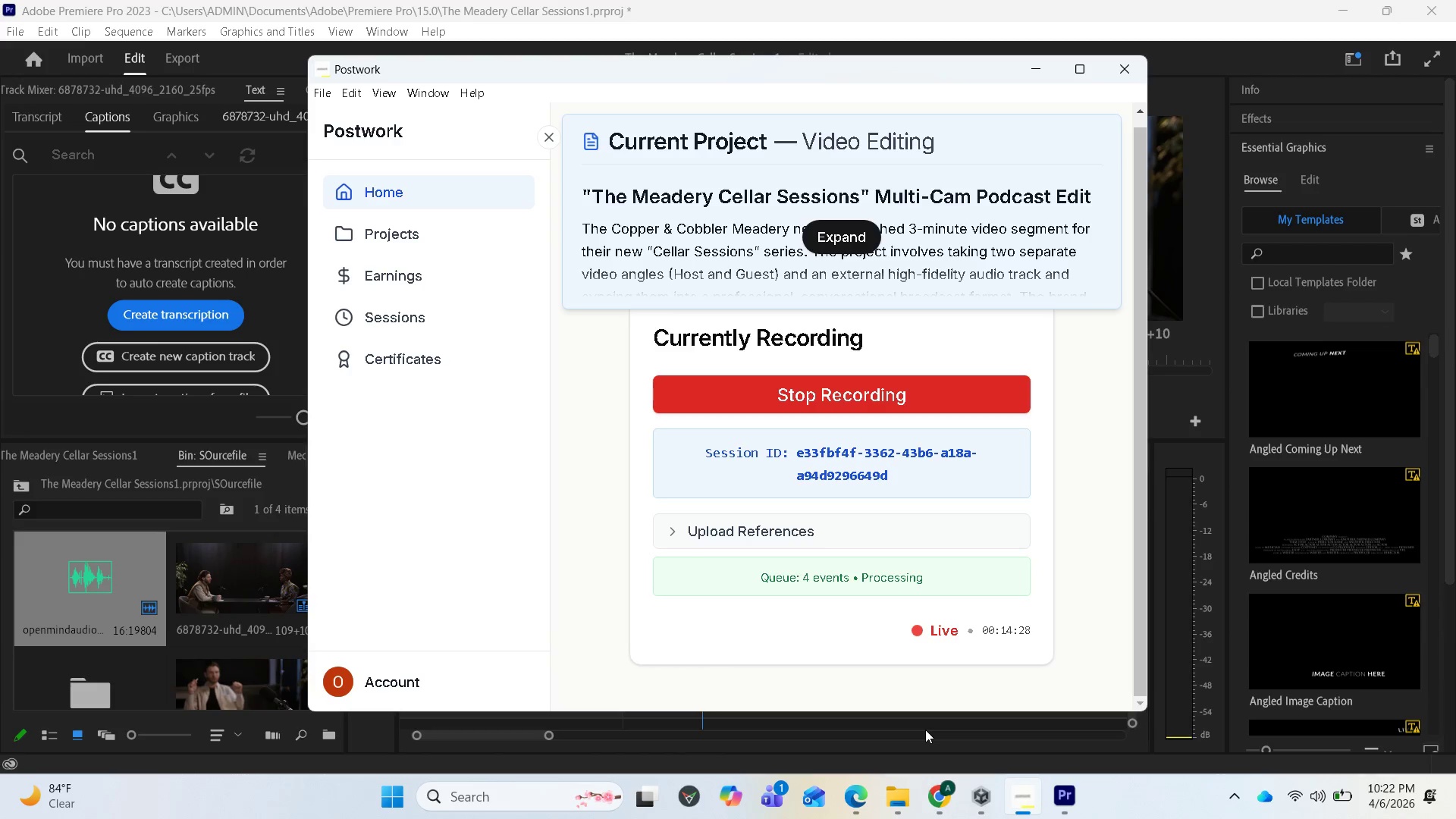 
left_click([925, 730])
 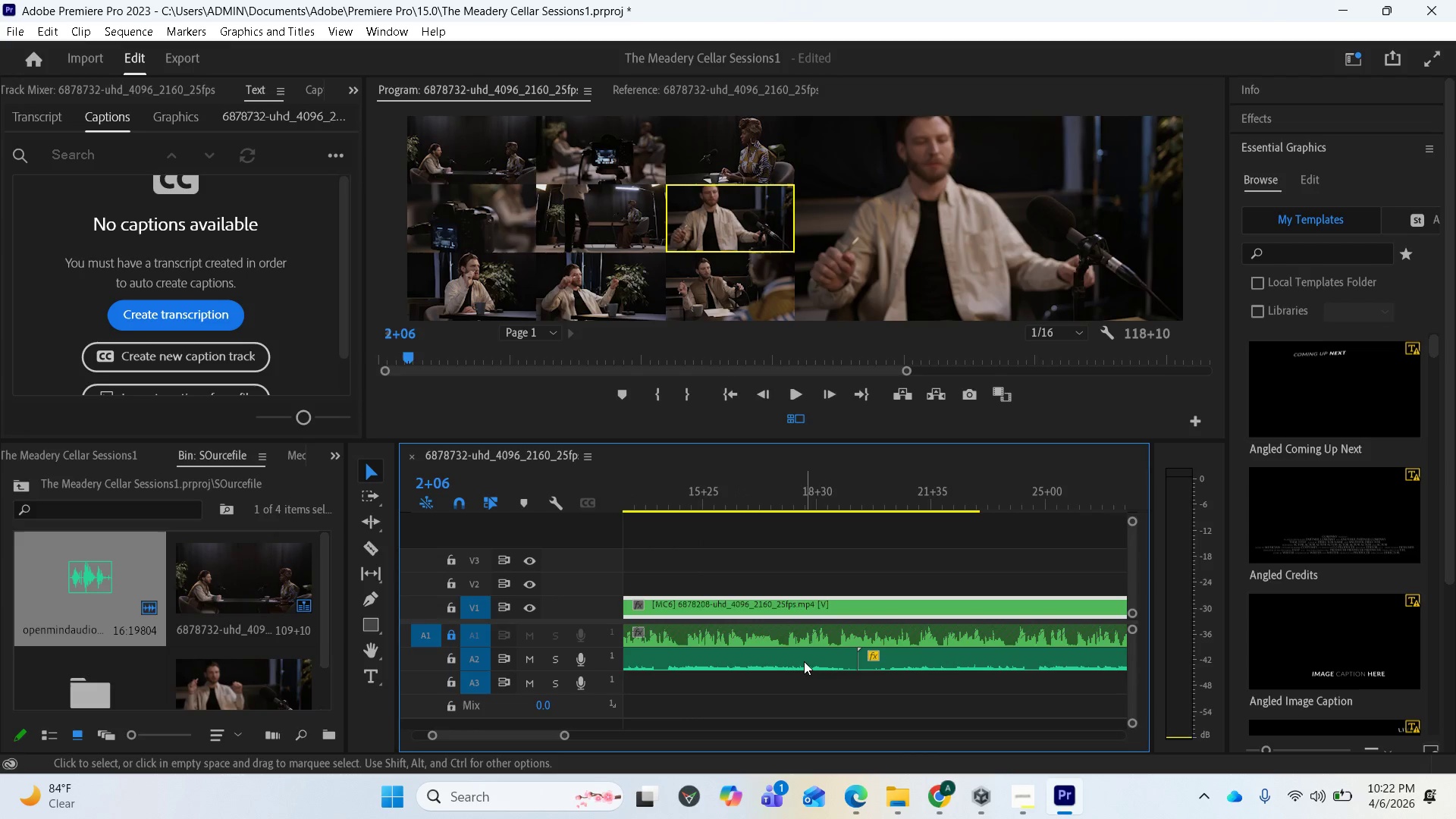 
scroll: coordinate [849, 543], scroll_direction: up, amount: 24.0
 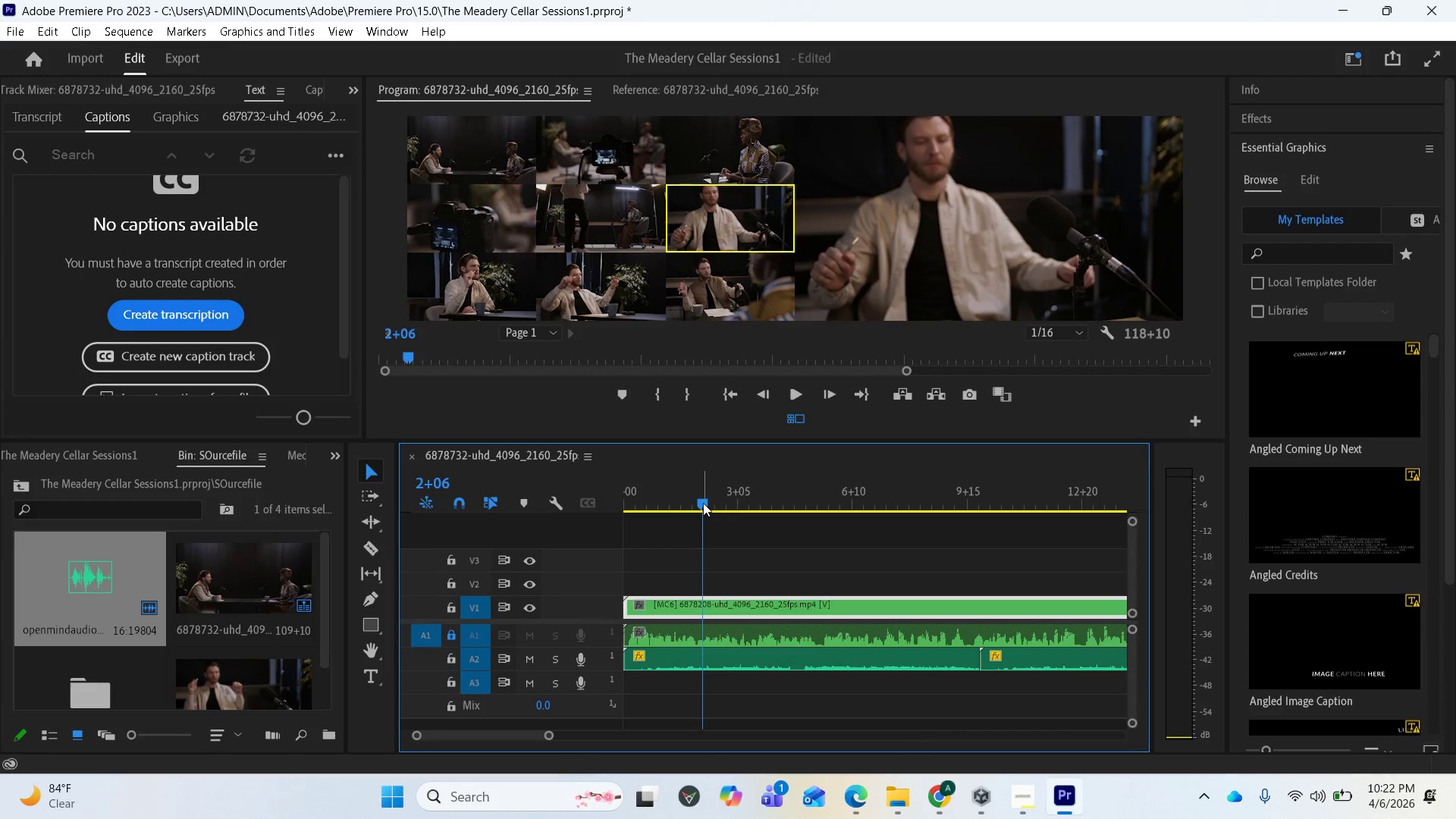 
left_click_drag(start_coordinate=[702, 503], to_coordinate=[735, 494])
 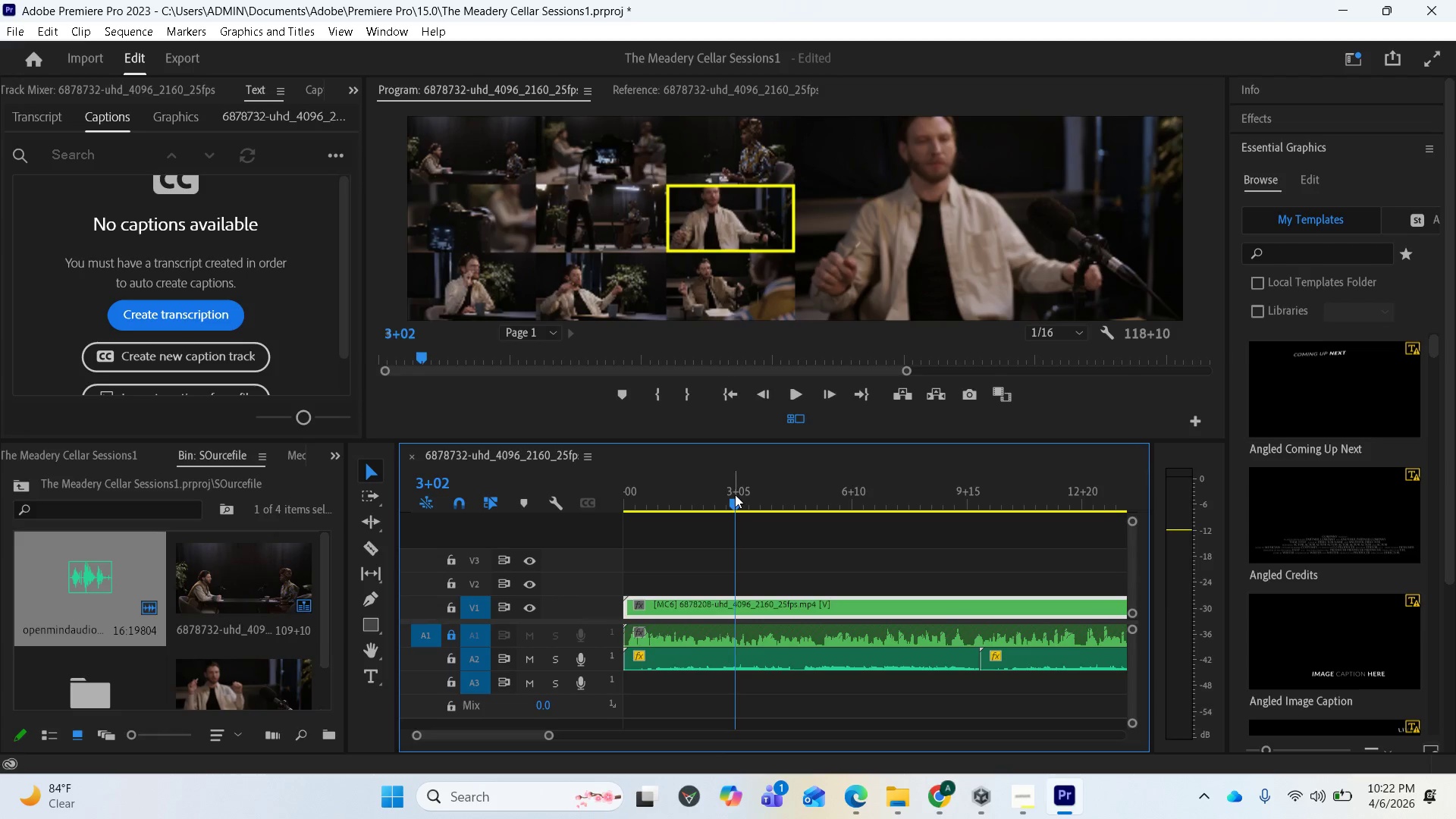 
left_click_drag(start_coordinate=[735, 494], to_coordinate=[779, 496])
 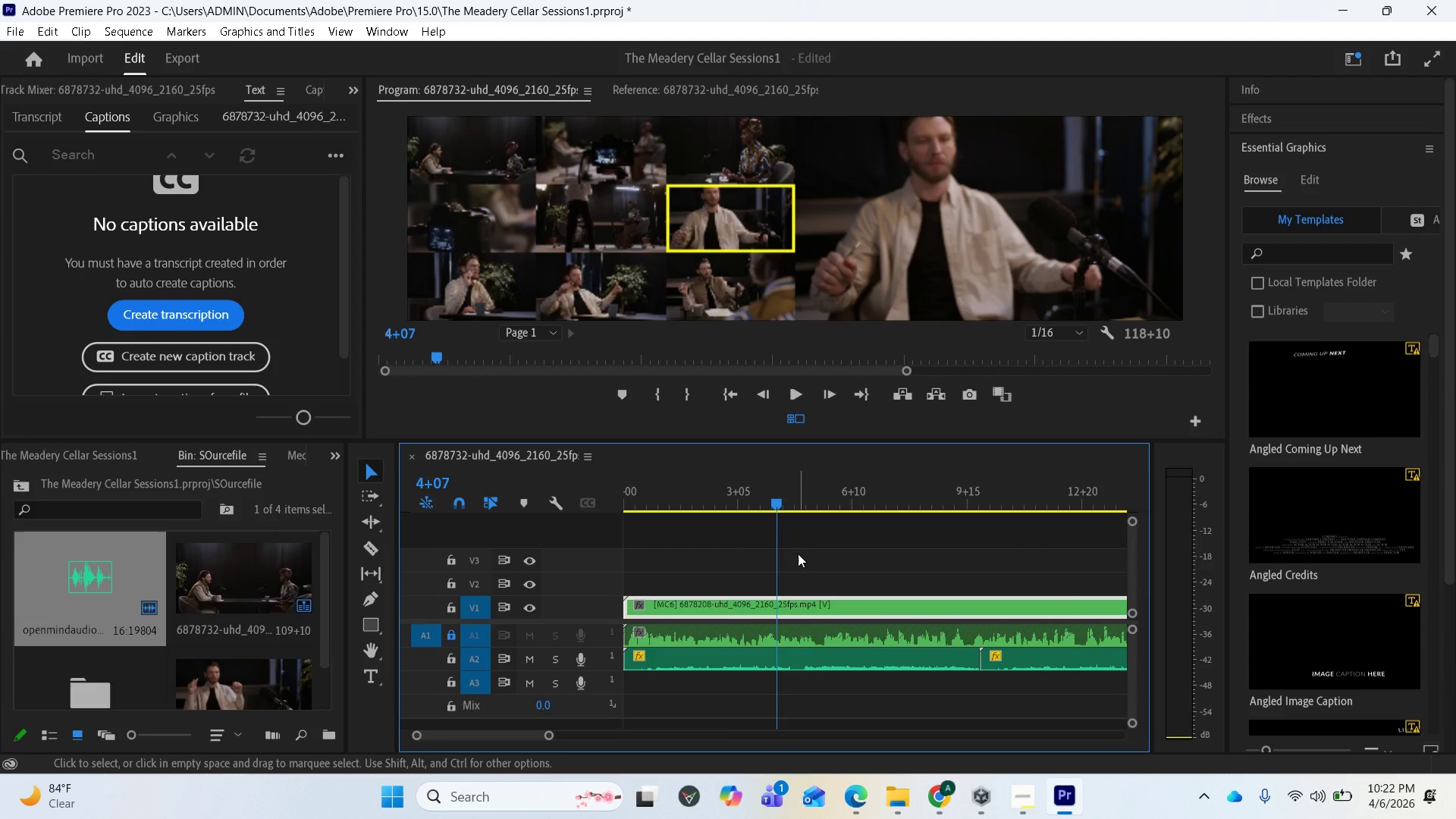 
scroll: coordinate [797, 561], scroll_direction: up, amount: 2.0
 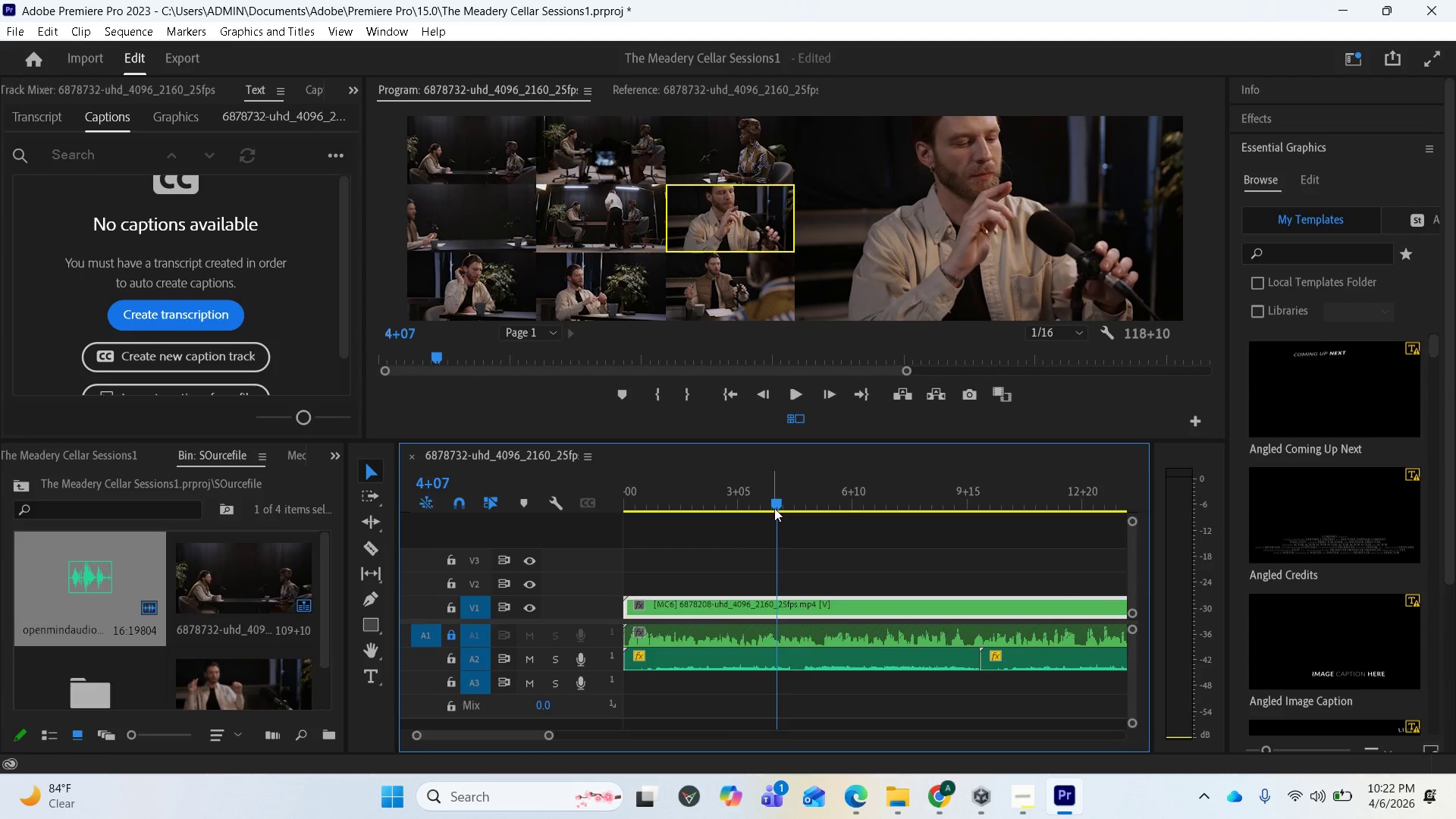 
left_click_drag(start_coordinate=[774, 504], to_coordinate=[748, 491])
 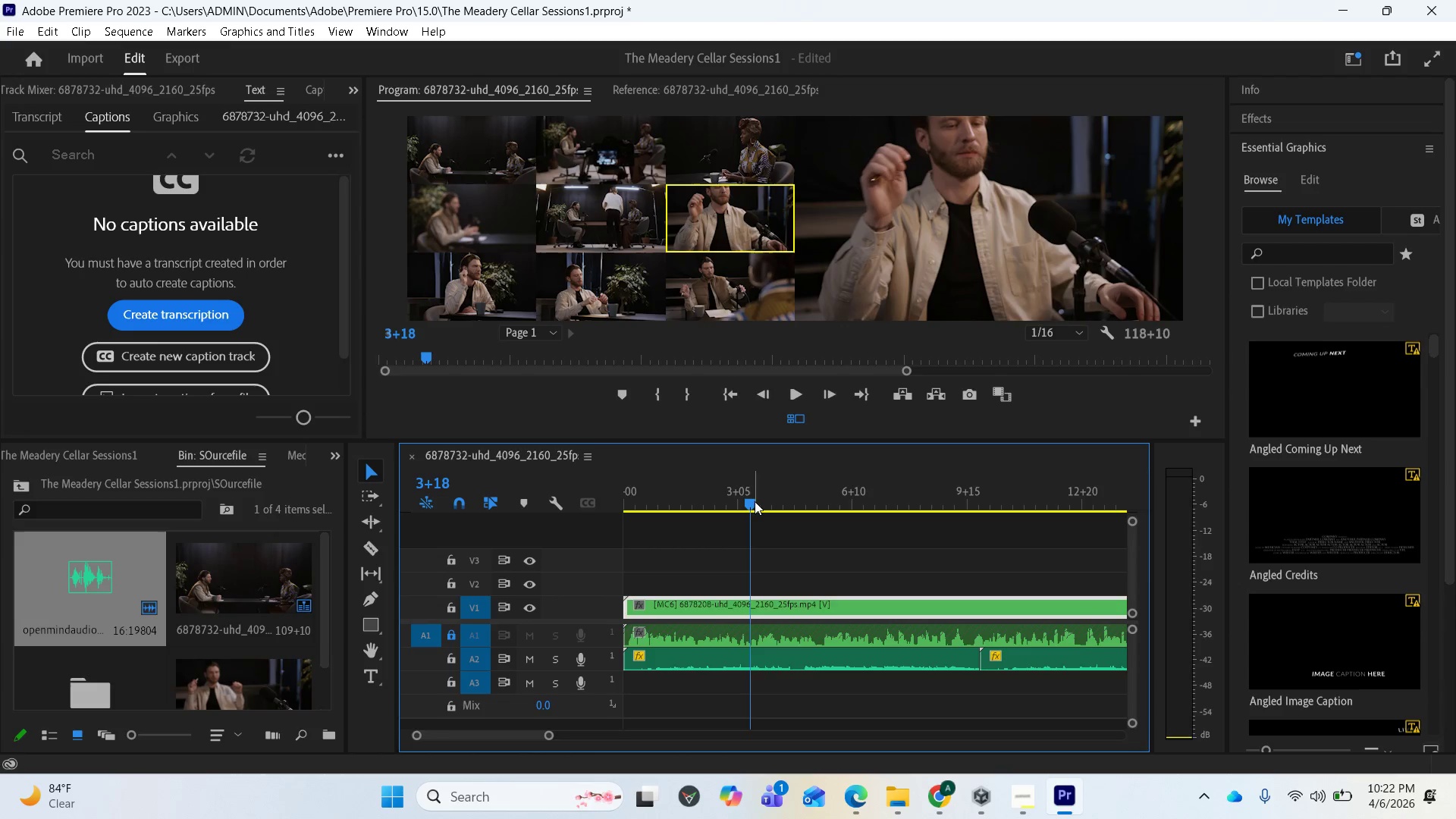 
wait(7.61)
 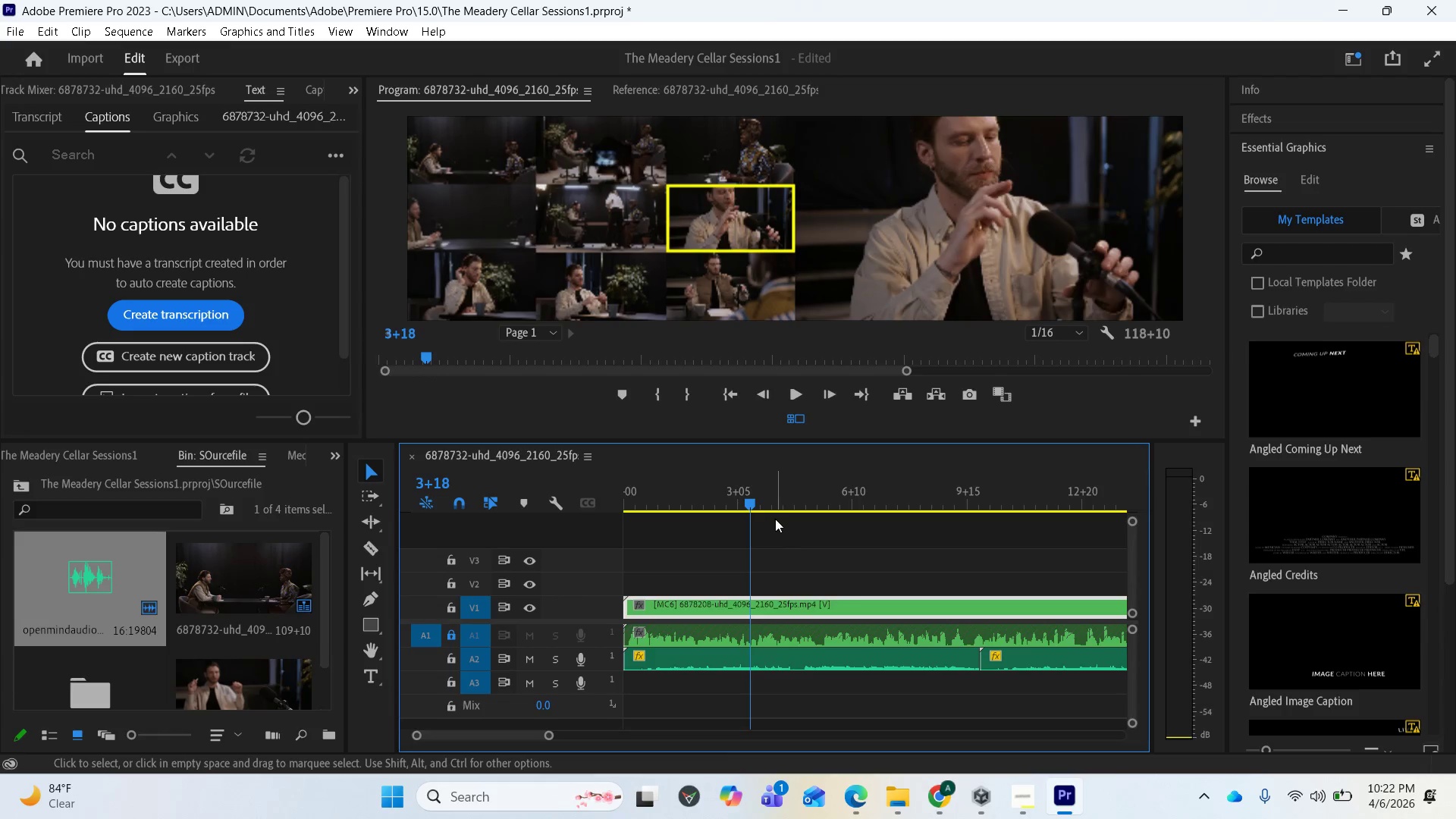 
left_click_drag(start_coordinate=[755, 501], to_coordinate=[760, 504])
 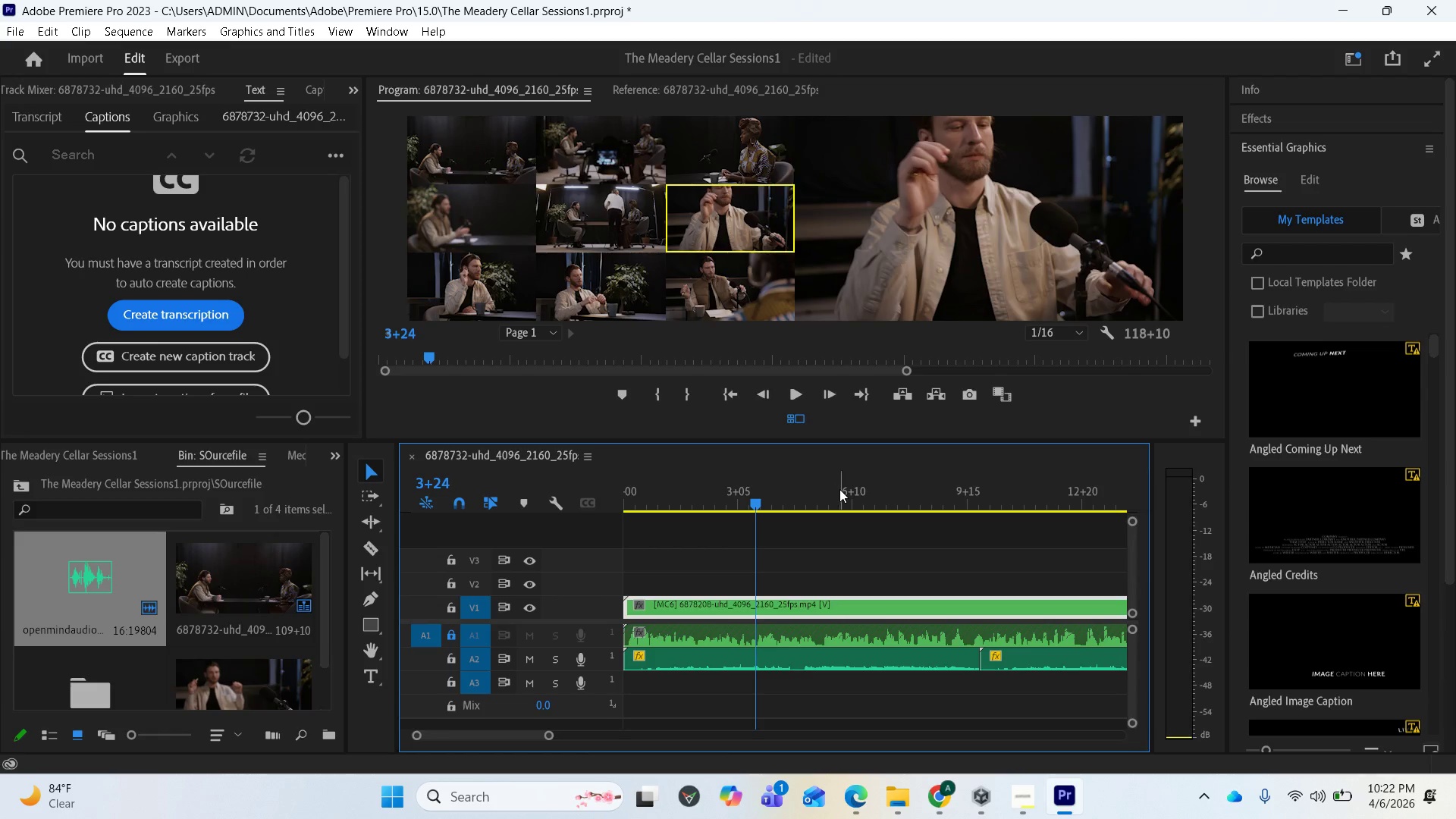 
wait(6.97)
 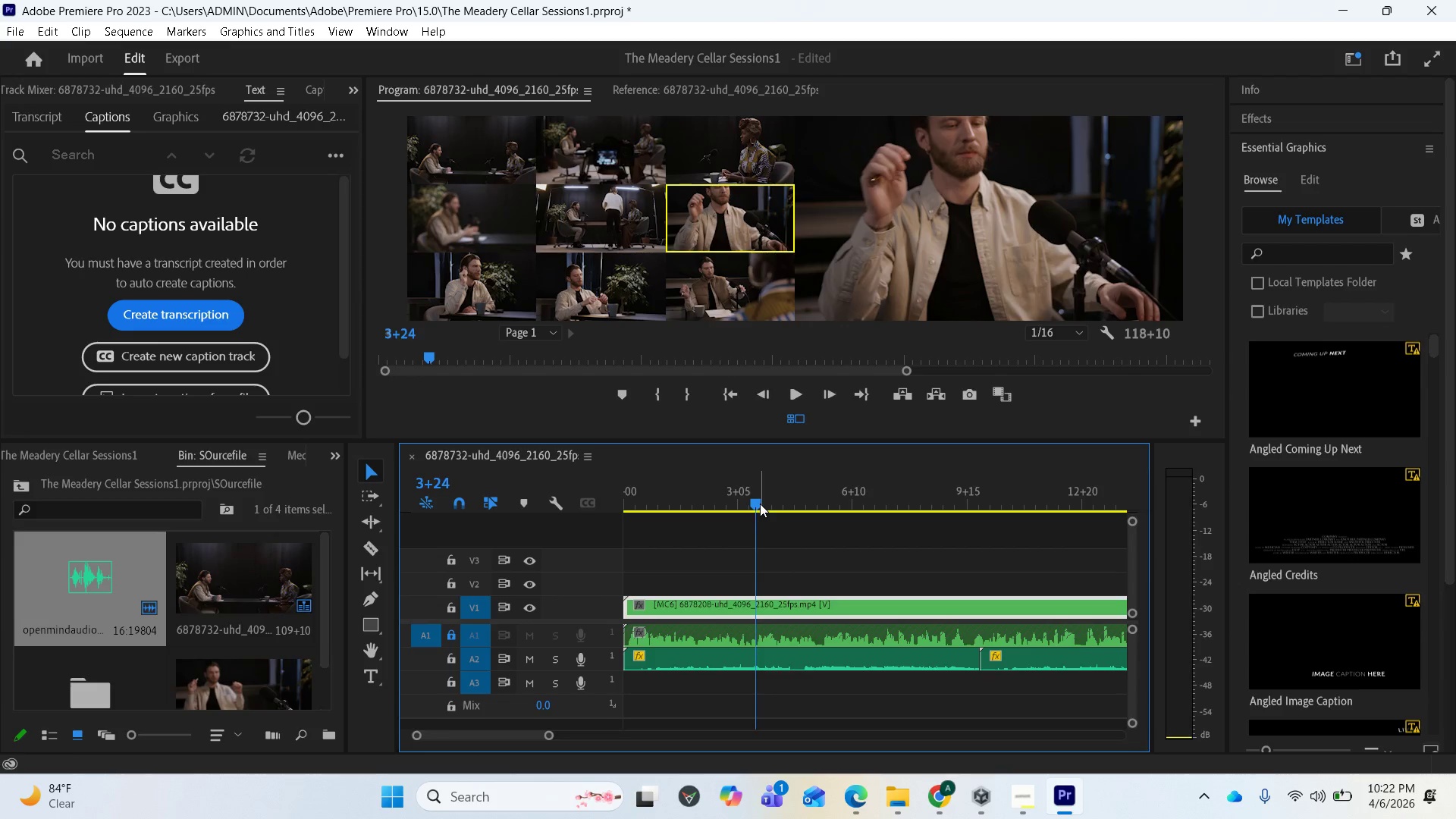 
left_click_drag(start_coordinate=[760, 498], to_coordinate=[766, 498])
 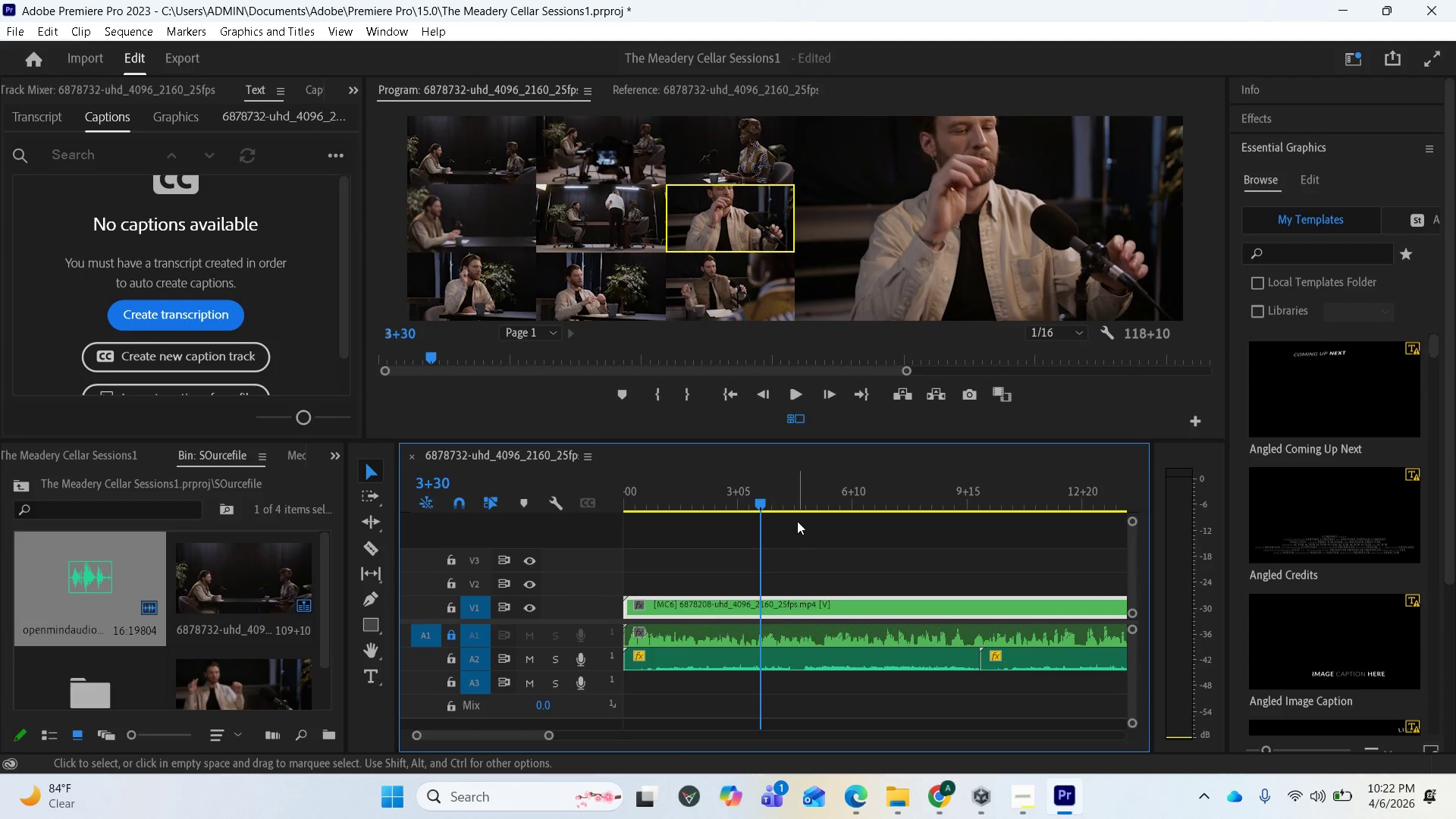 
wait(8.08)
 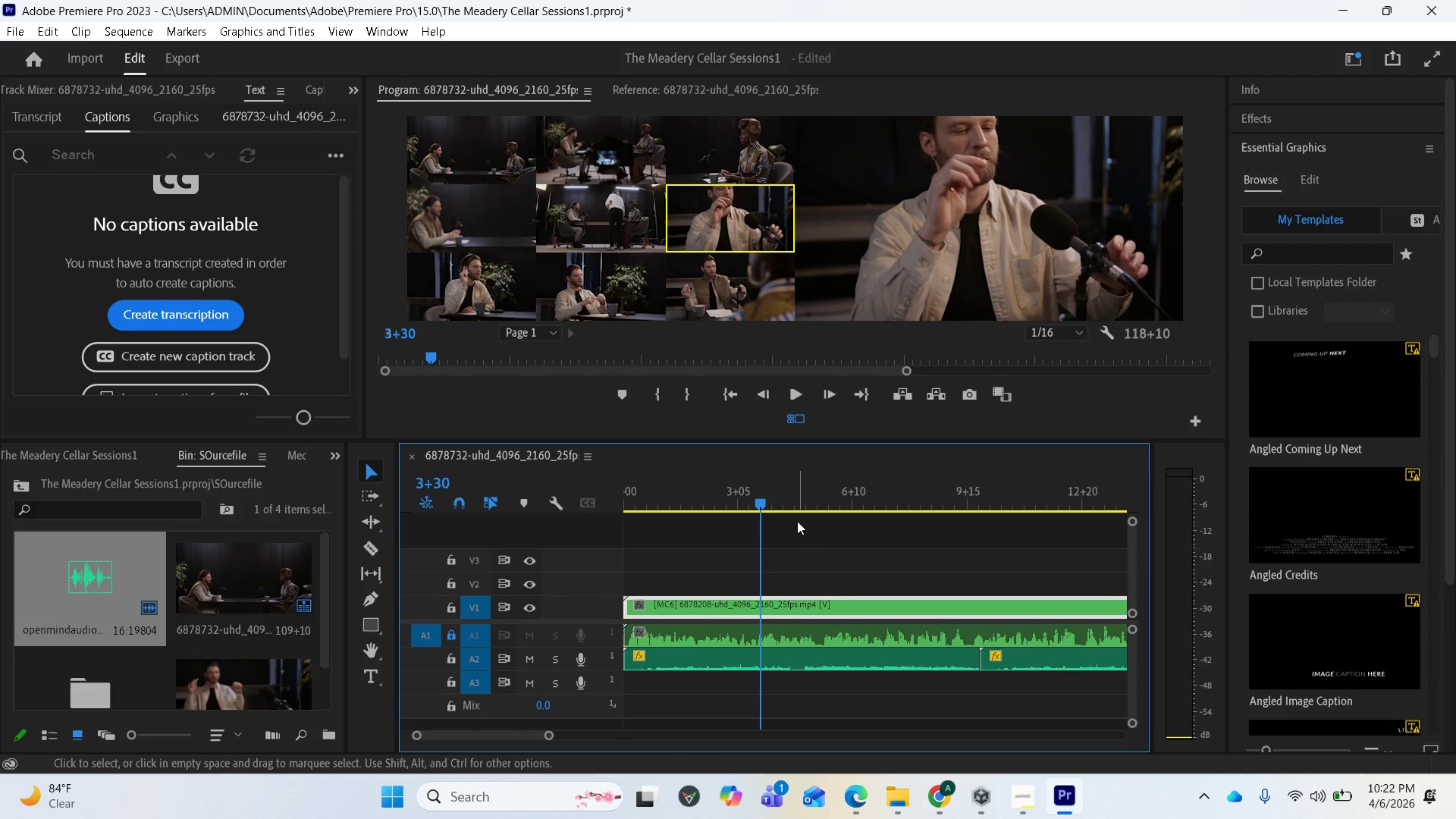 
left_click([372, 544])
 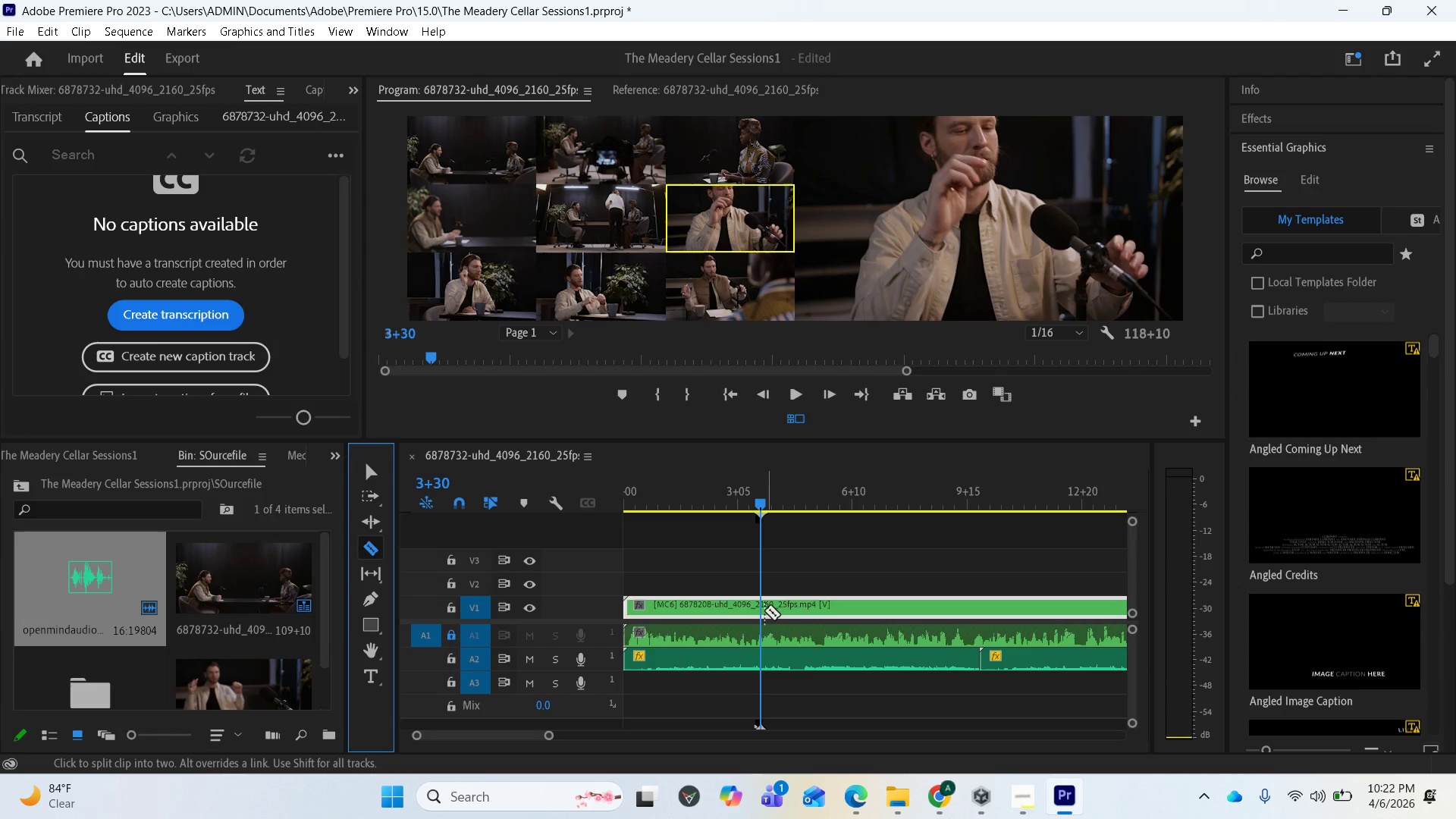 
left_click([761, 612])
 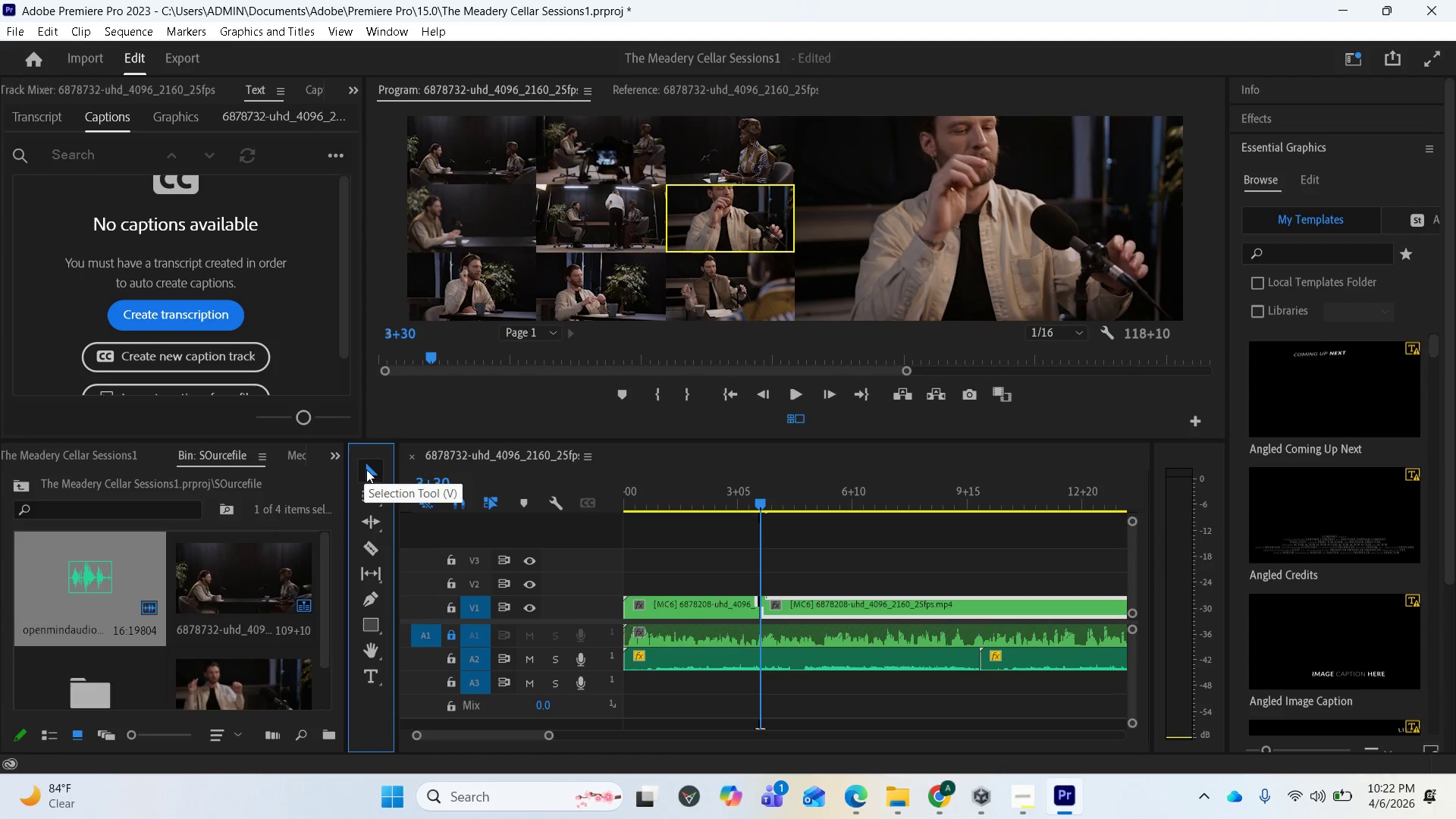 
left_click_drag(start_coordinate=[811, 603], to_coordinate=[925, 596])
 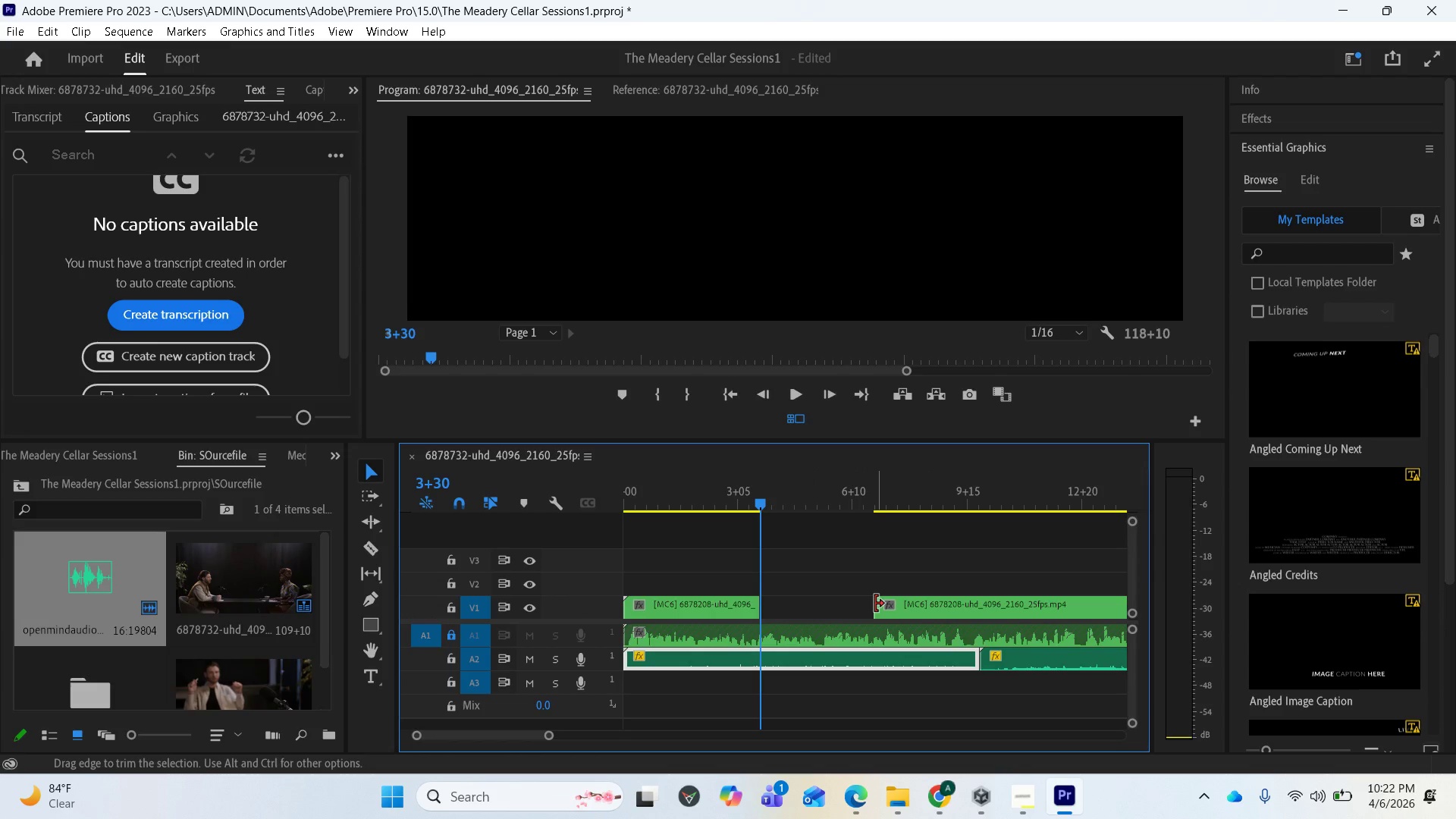 
left_click_drag(start_coordinate=[874, 604], to_coordinate=[769, 612])
 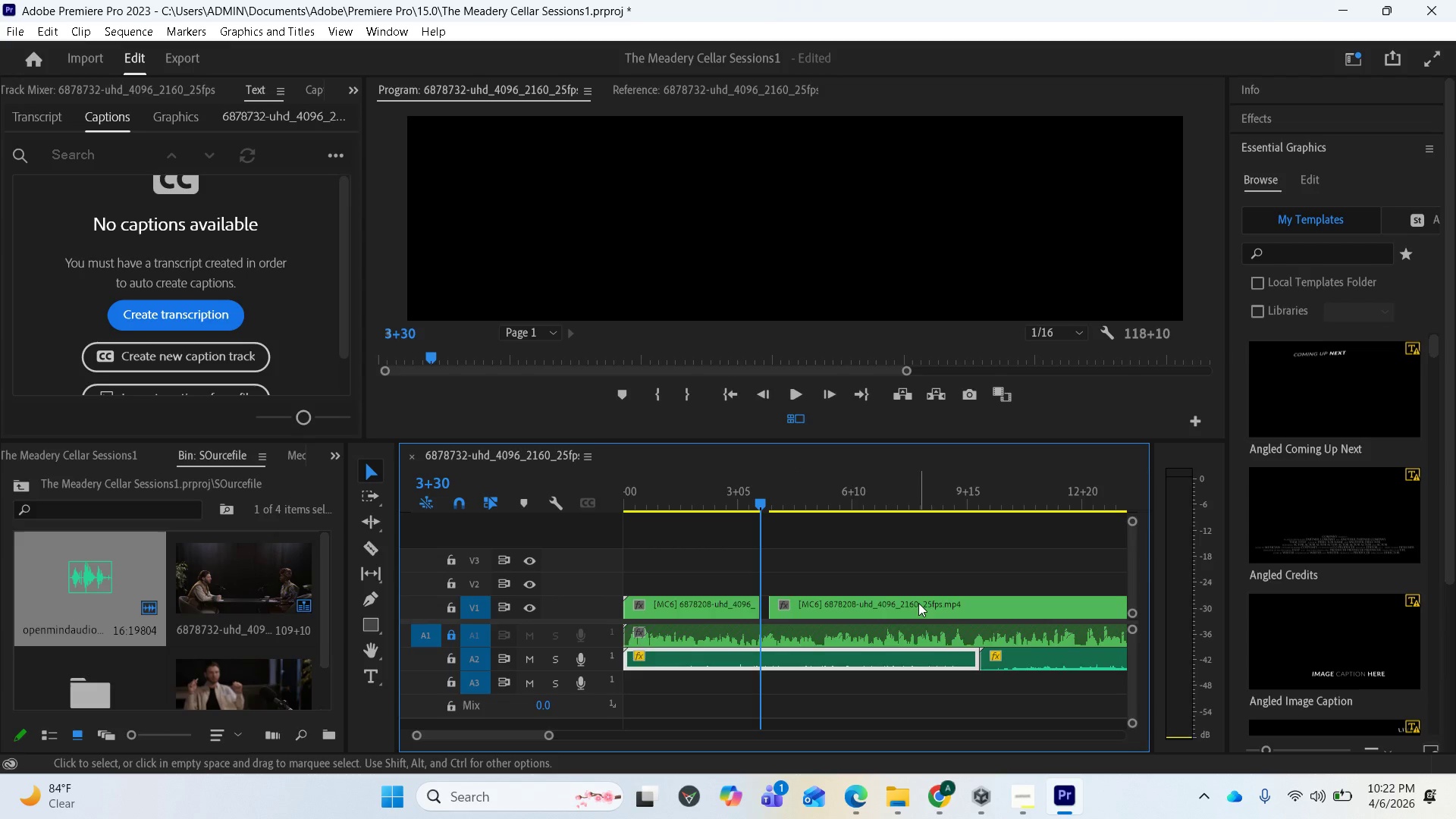 
left_click_drag(start_coordinate=[918, 603], to_coordinate=[1052, 597])
 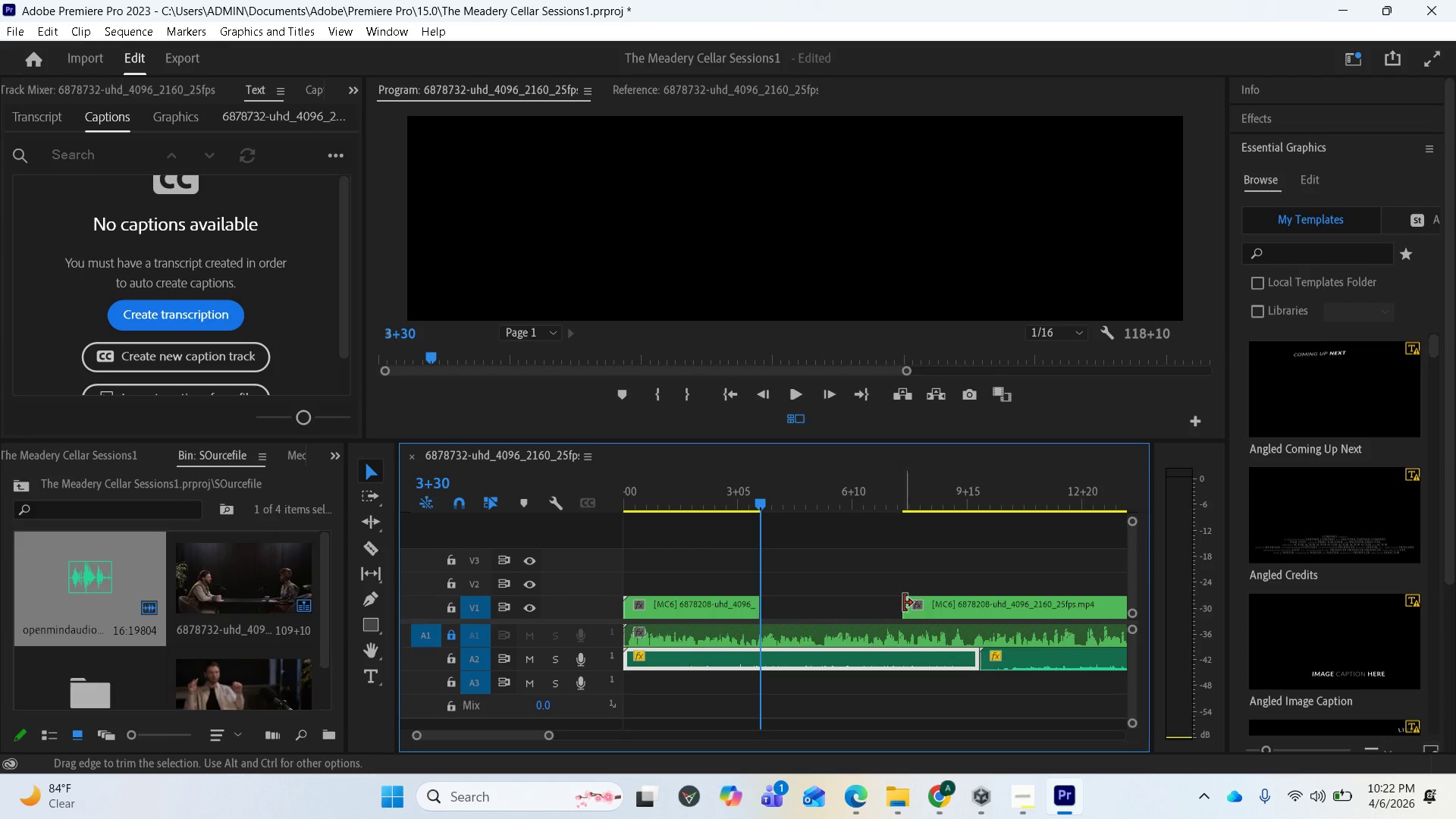 
left_click_drag(start_coordinate=[902, 603], to_coordinate=[826, 612])
 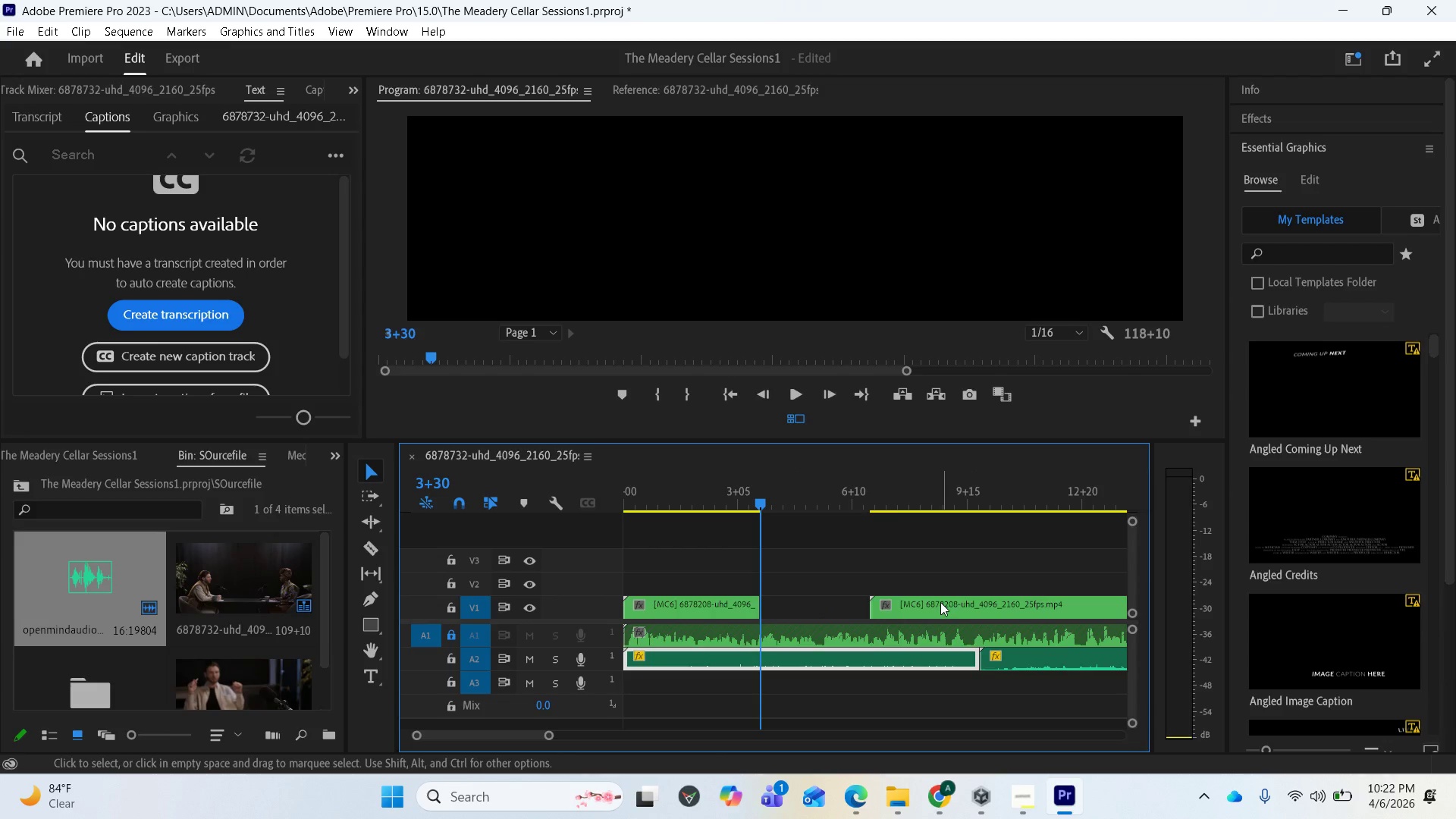 
left_click_drag(start_coordinate=[929, 606], to_coordinate=[825, 615])
 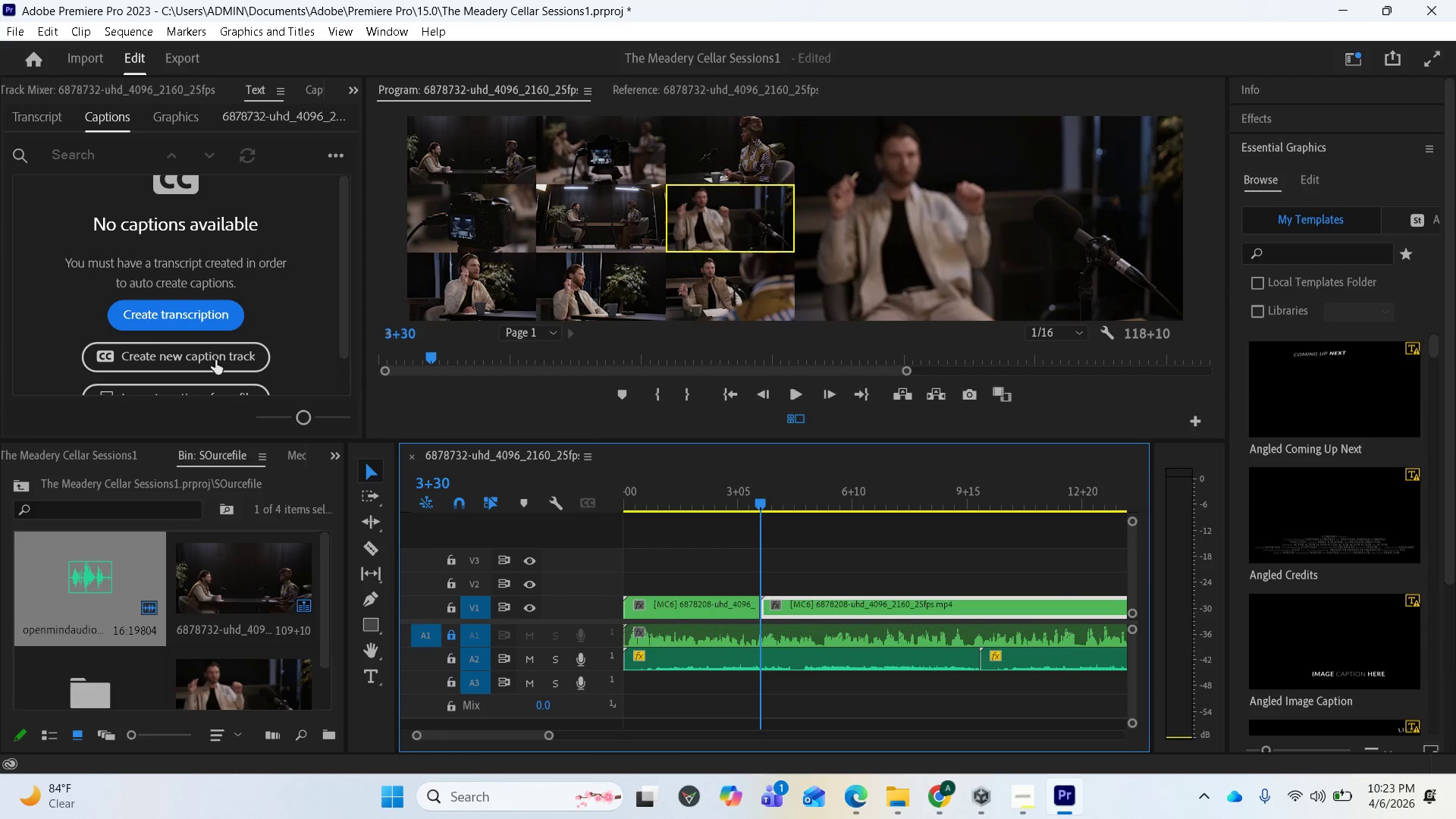 
wait(14.22)
 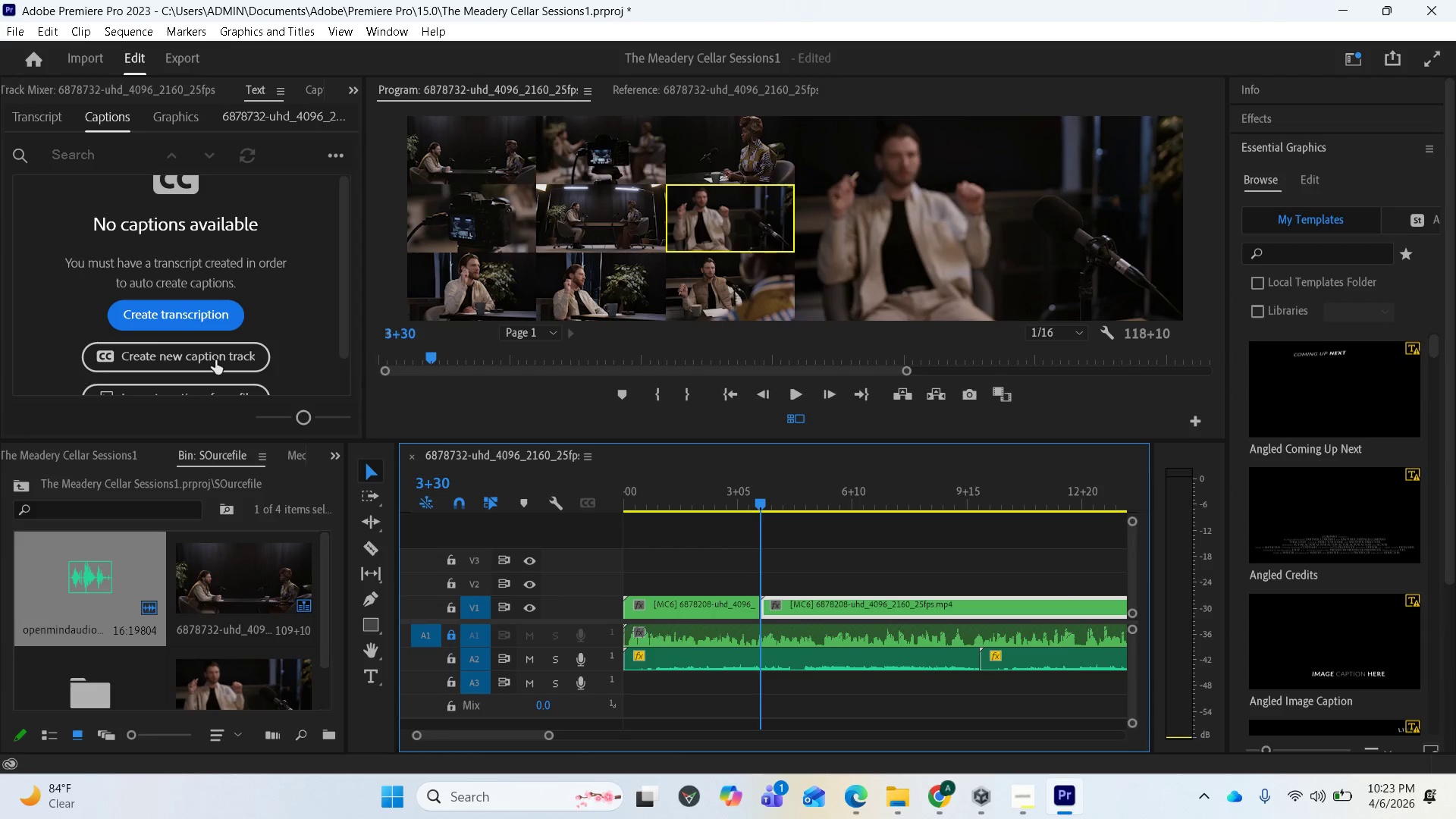 
left_click([142, 29])
 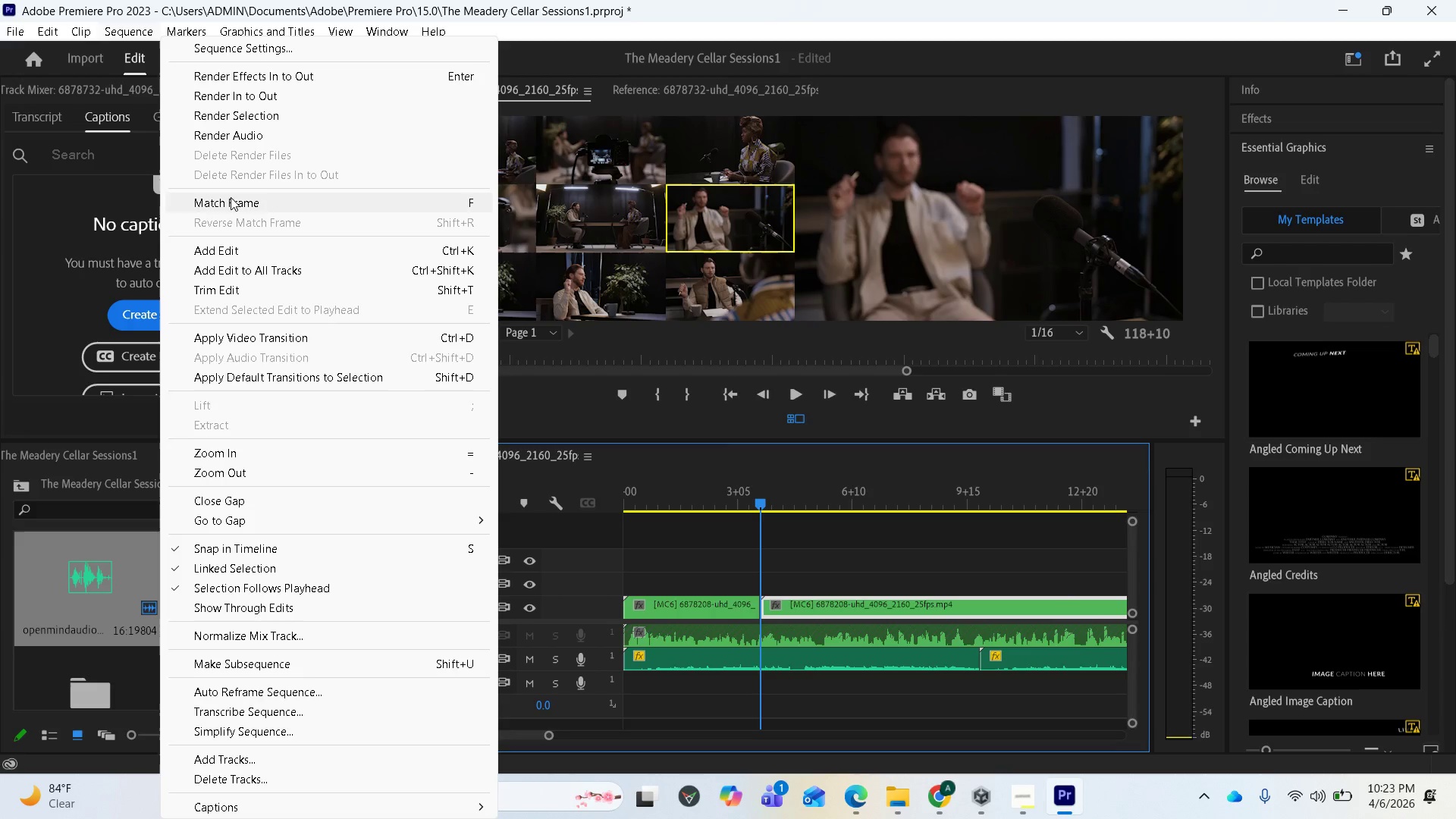 
left_click([241, 42])
 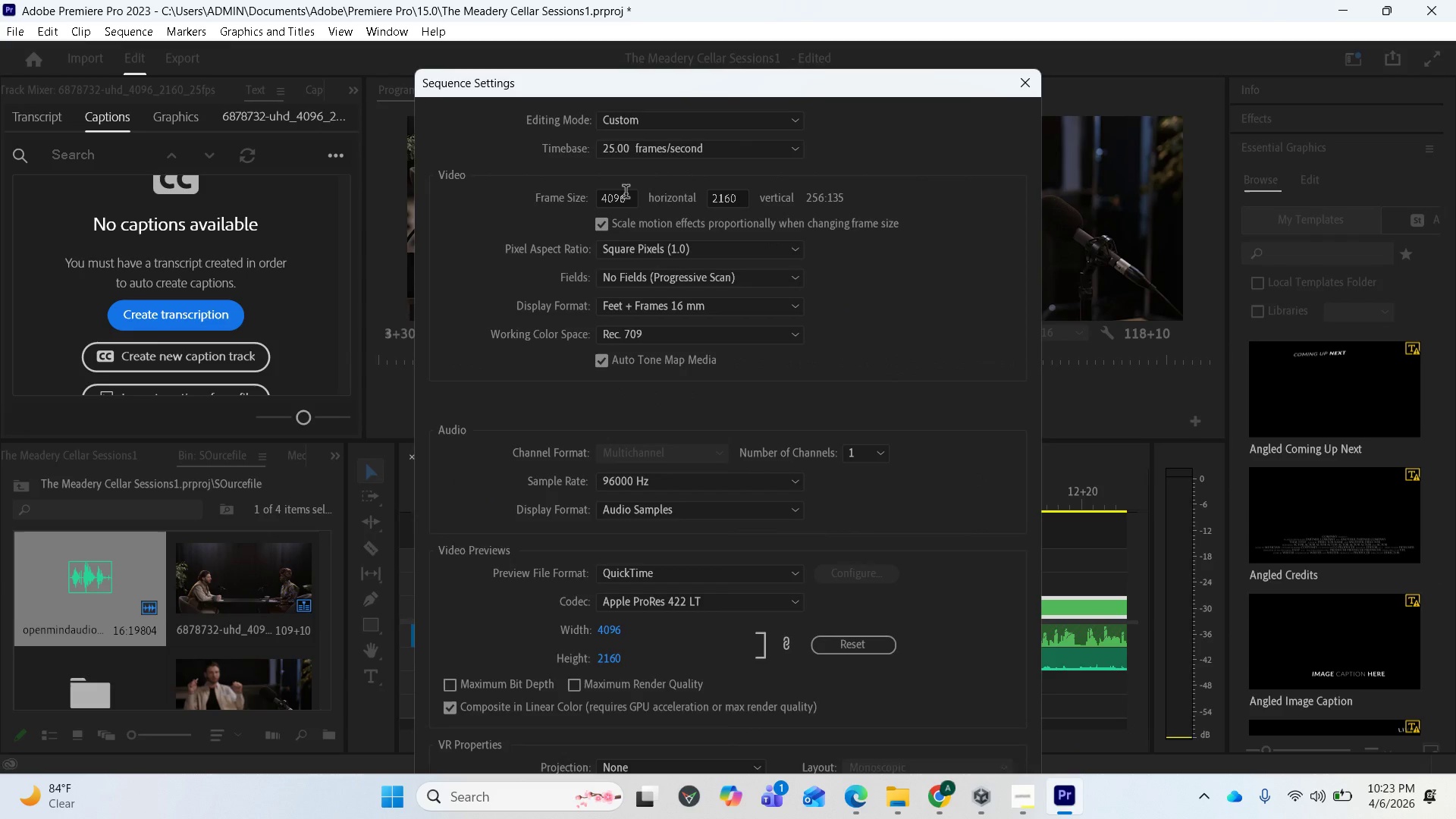 
left_click([625, 194])
 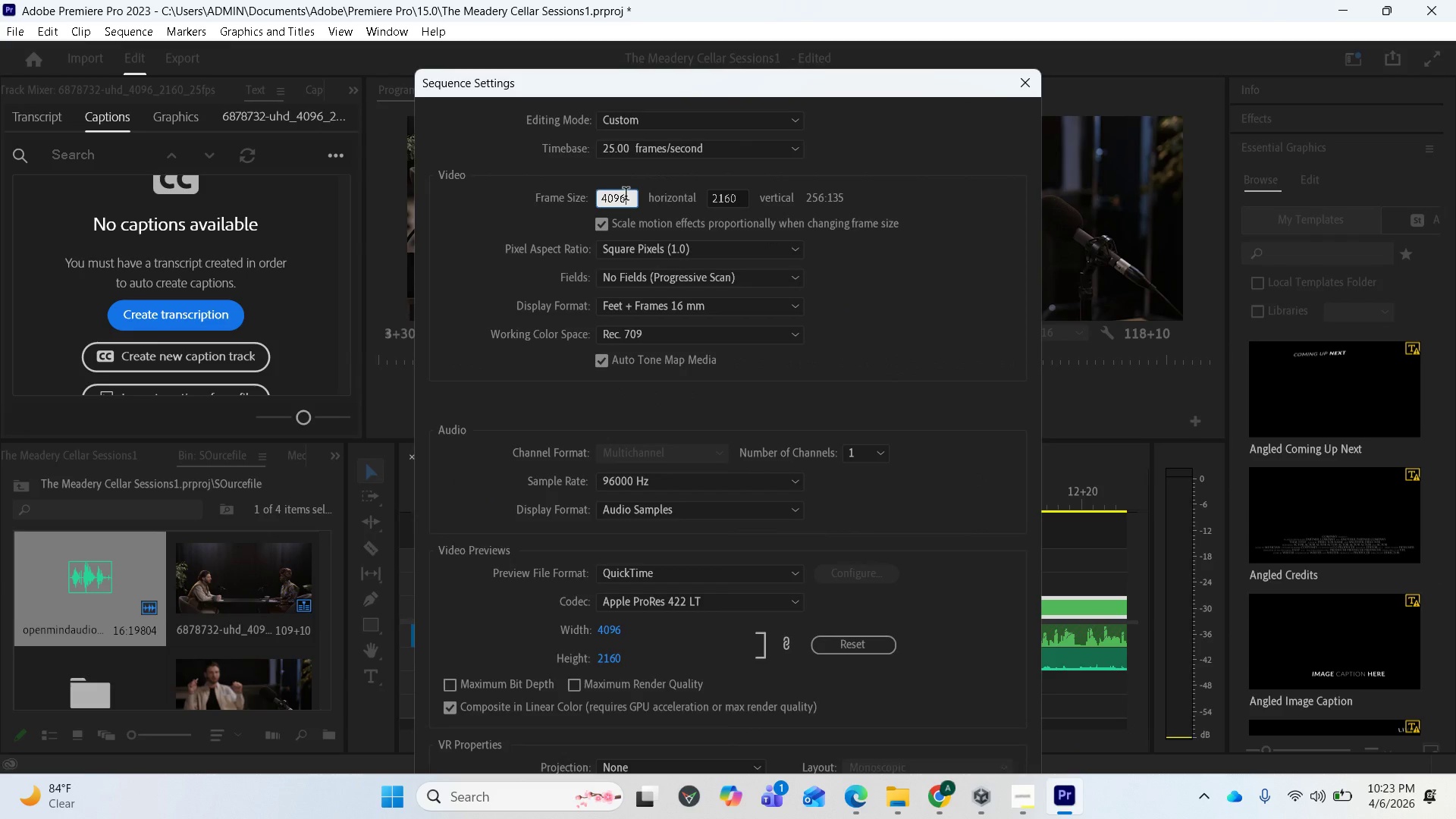 
left_click([626, 196])
 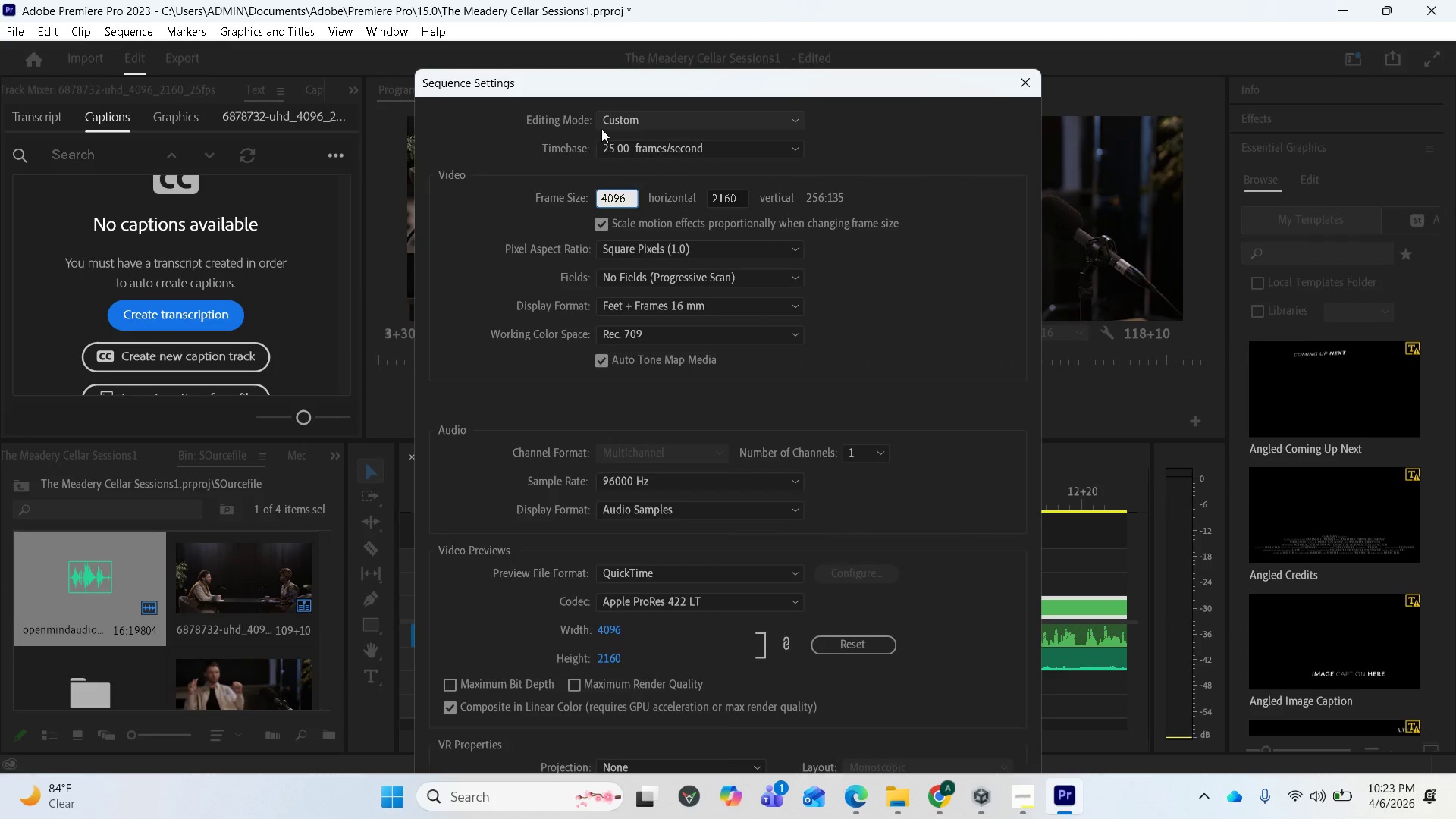 
key(NumpadDivide)
 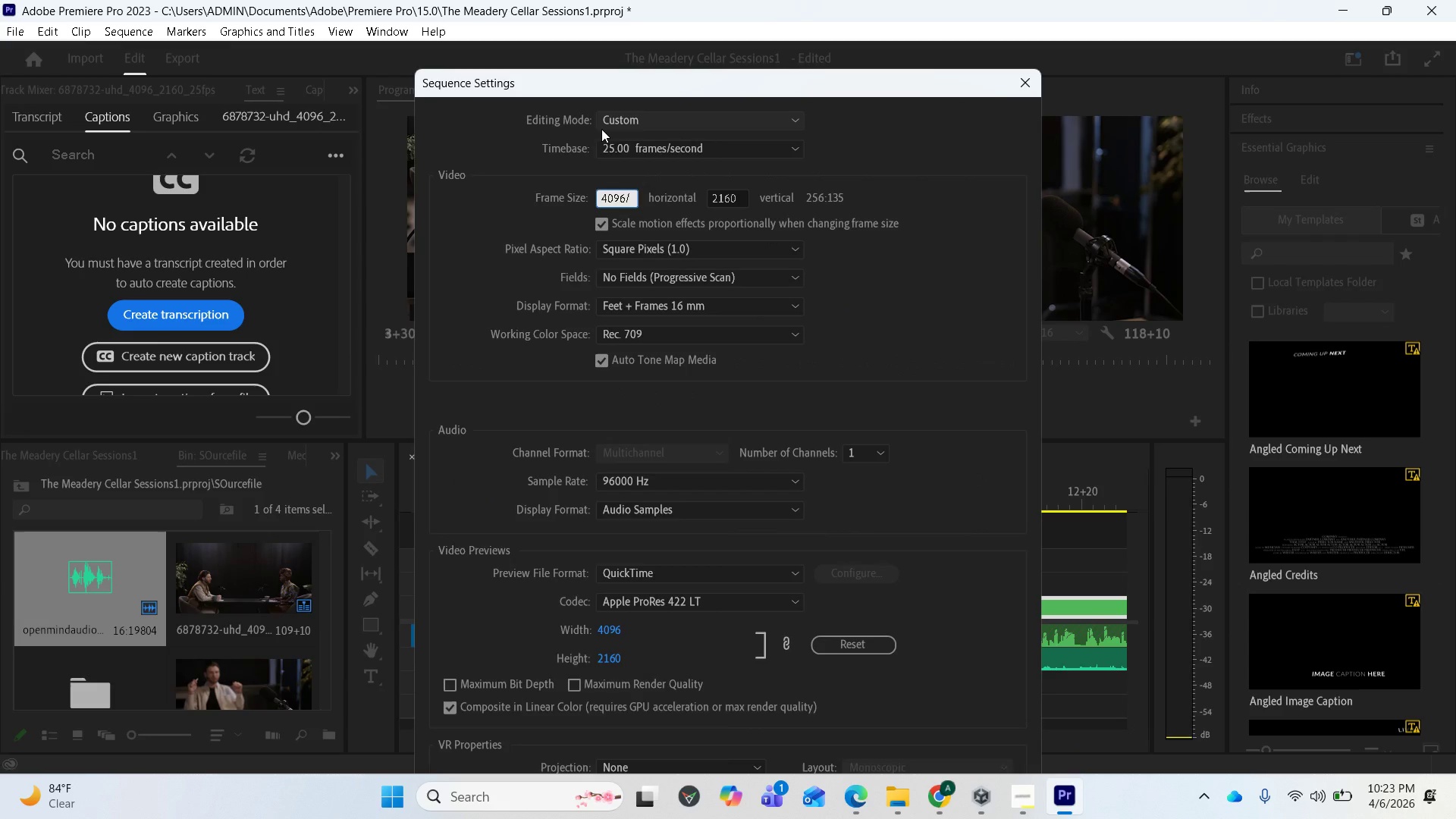 
key(2)
 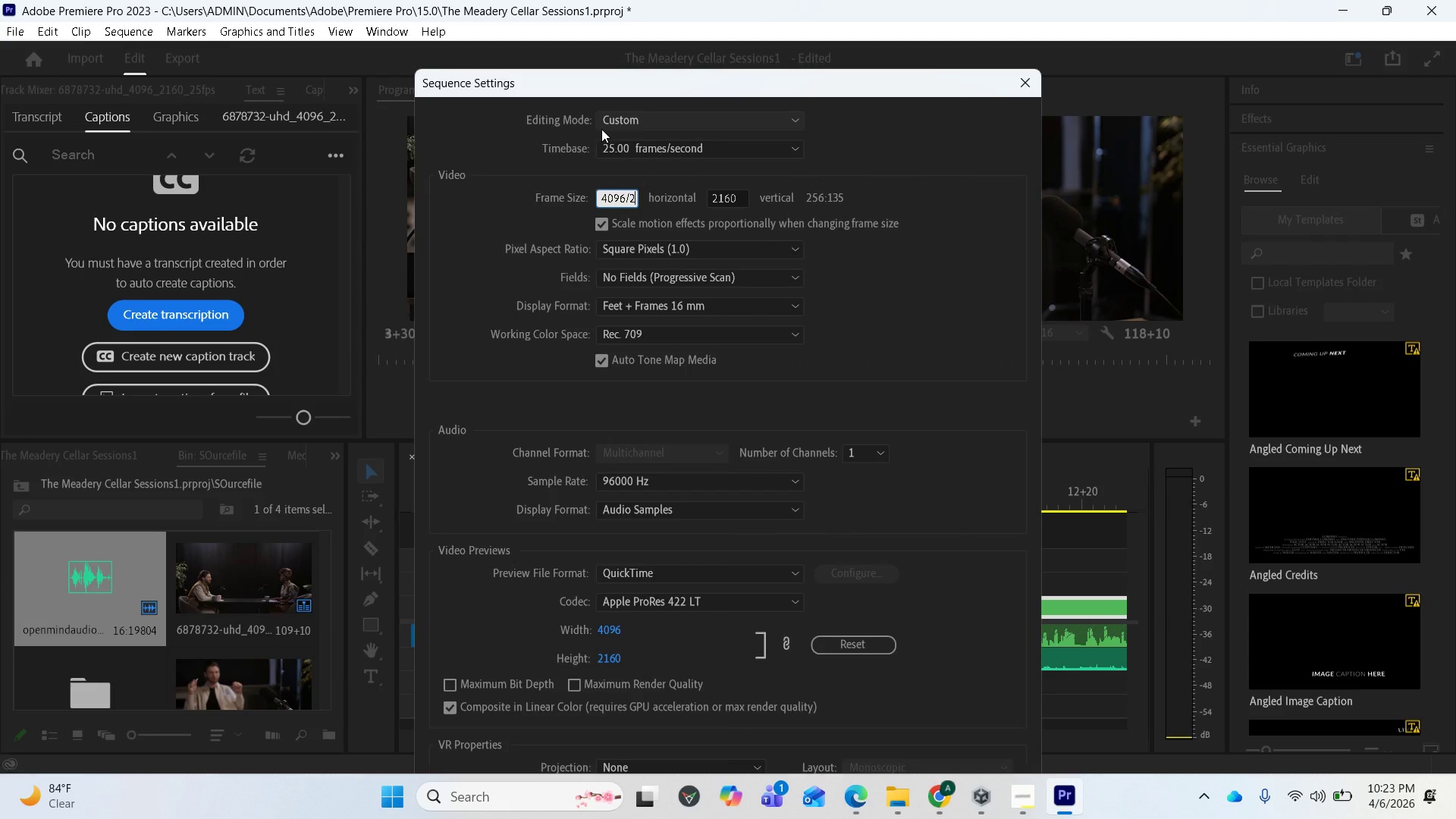 
key(Enter)
 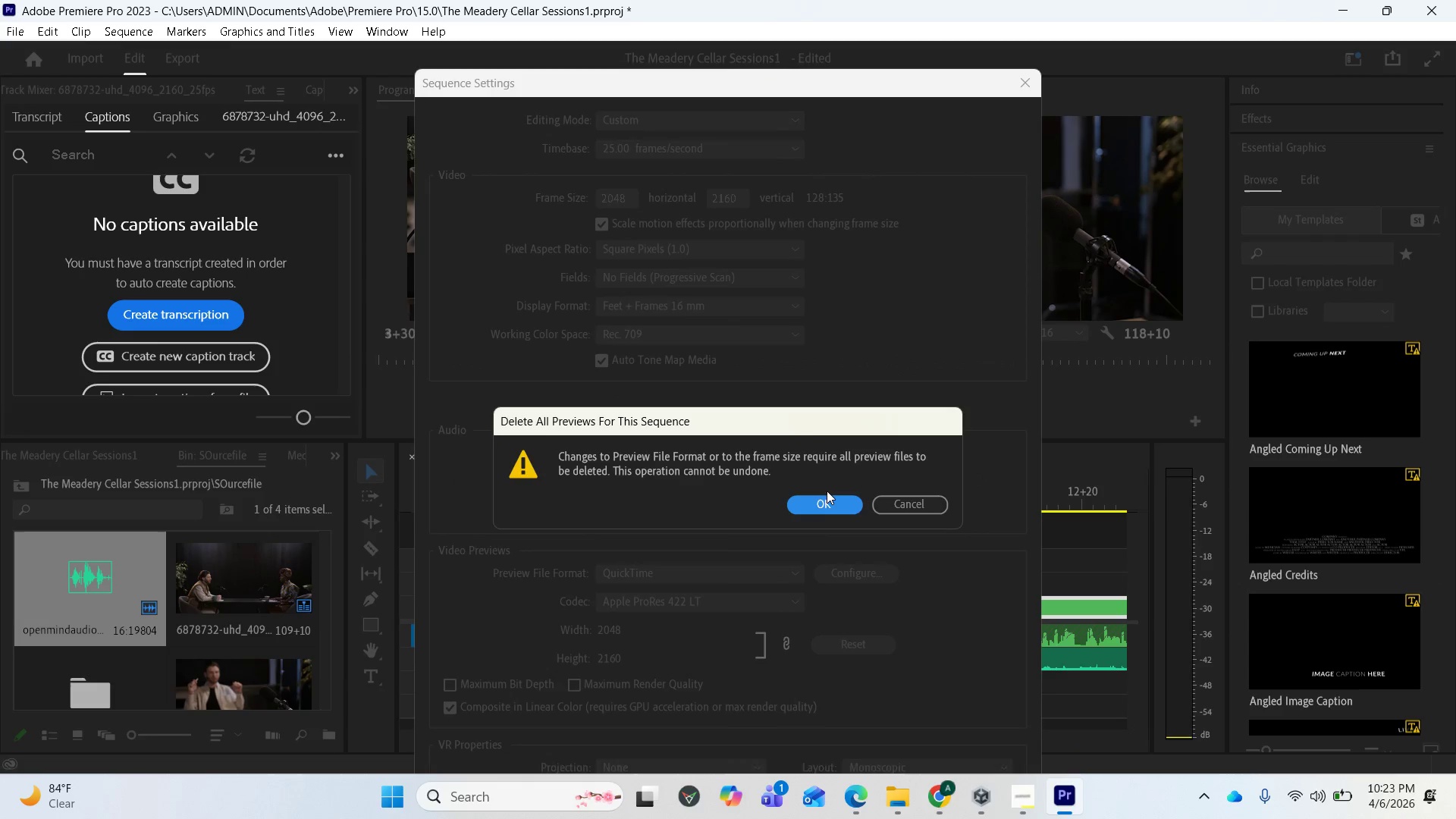 
left_click([897, 503])
 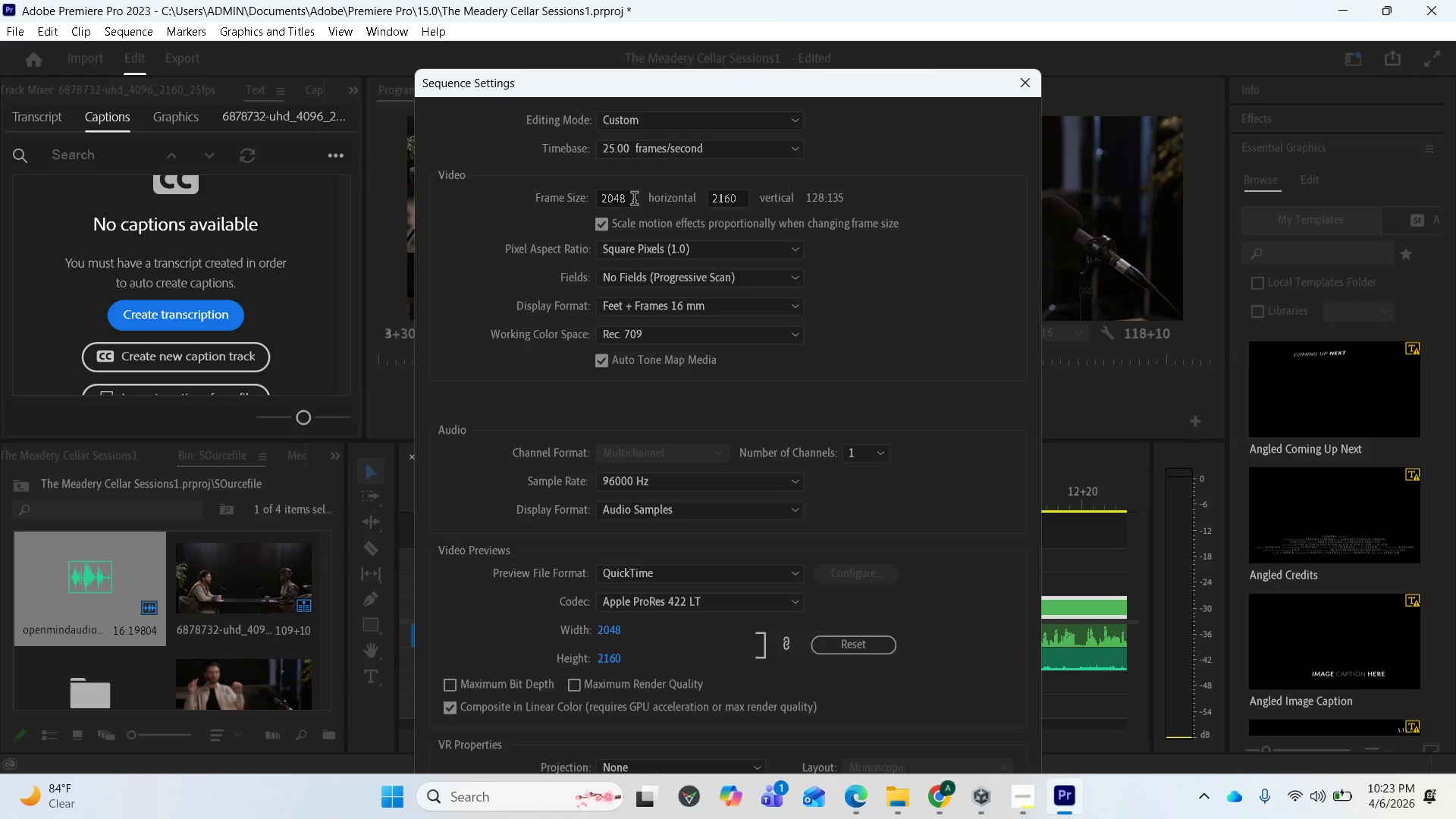 
left_click([733, 199])
 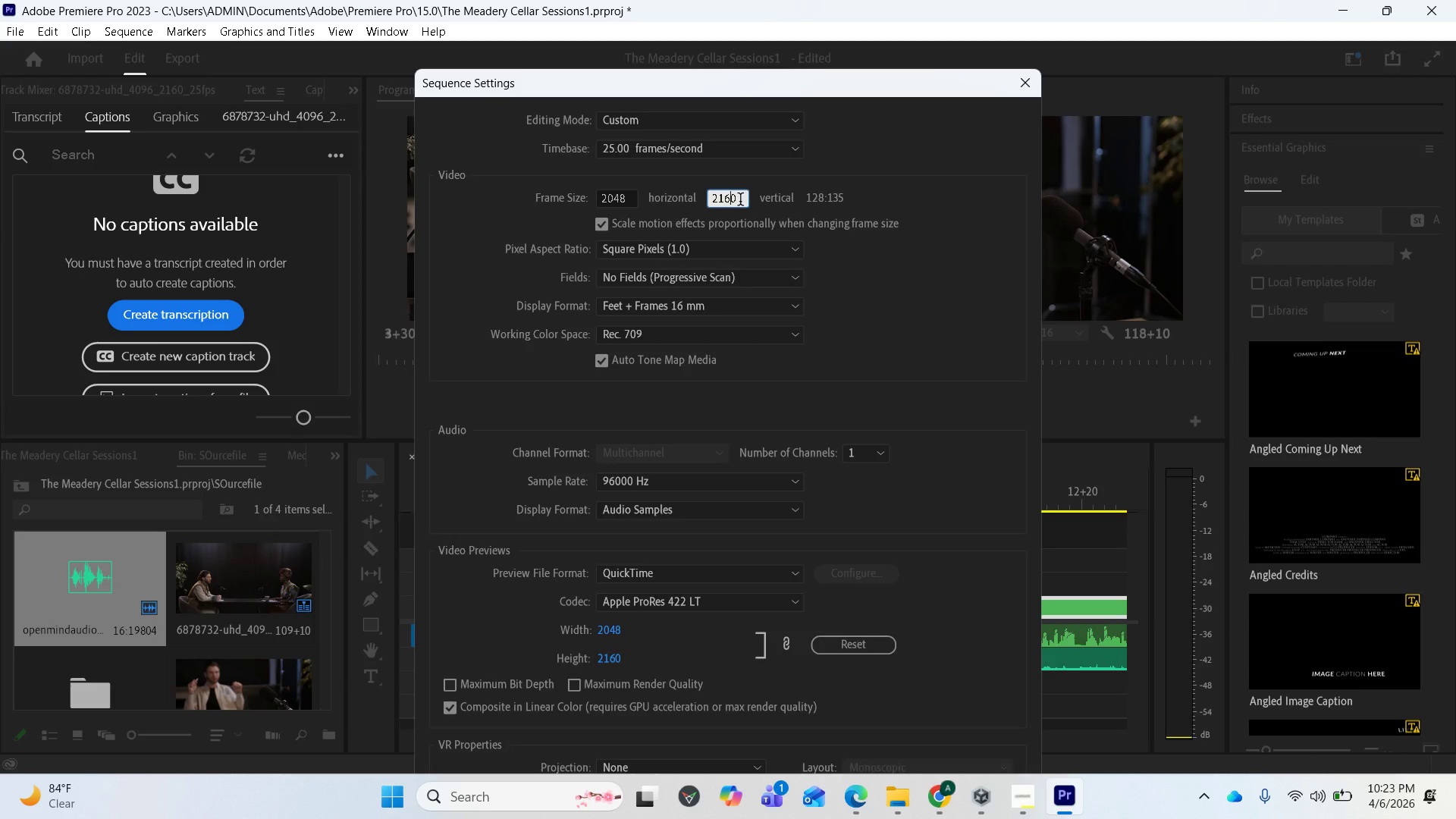 
left_click([741, 201])
 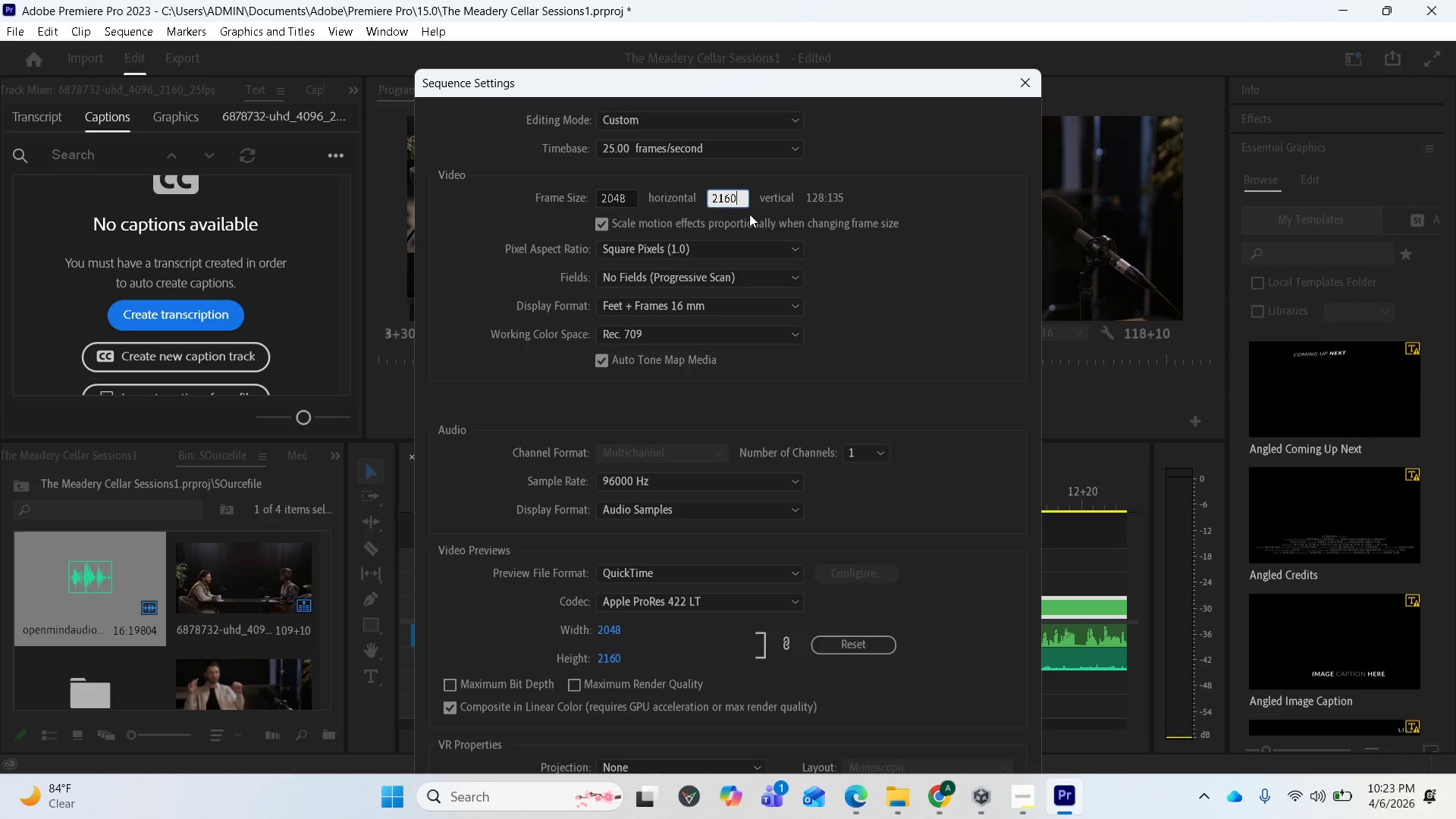 
key(NumpadDivide)
 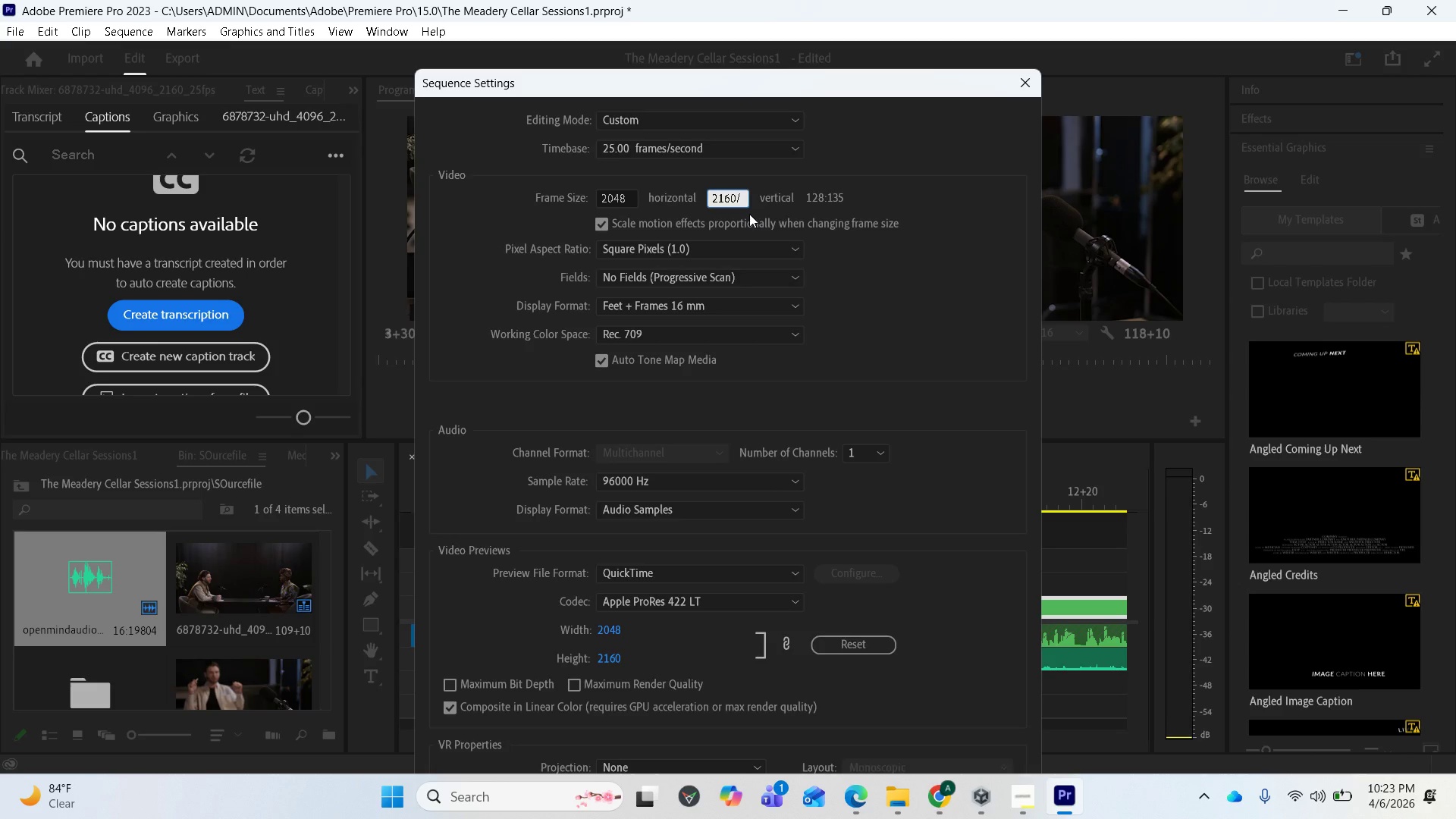 
key(2)
 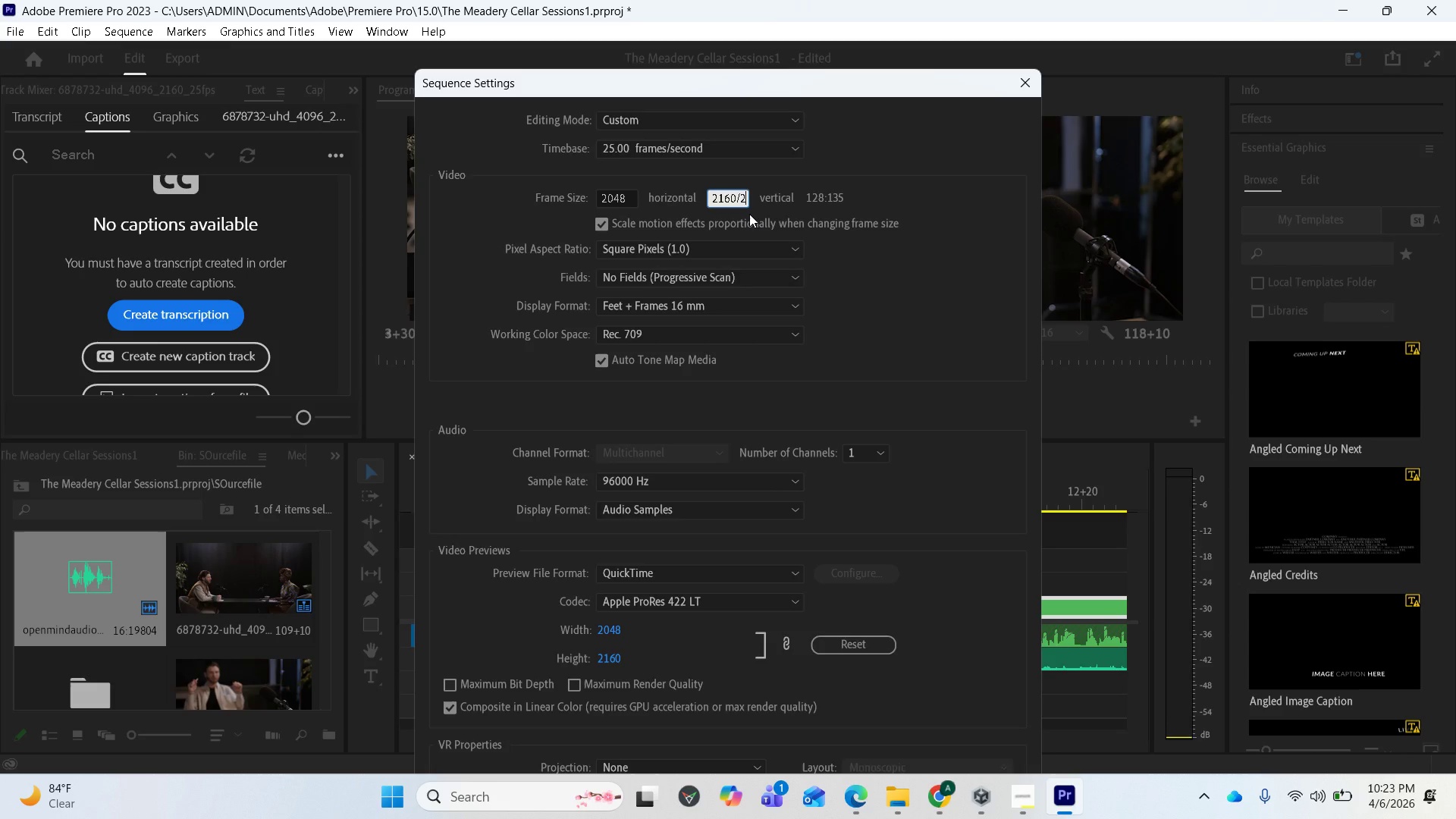 
key(Enter)
 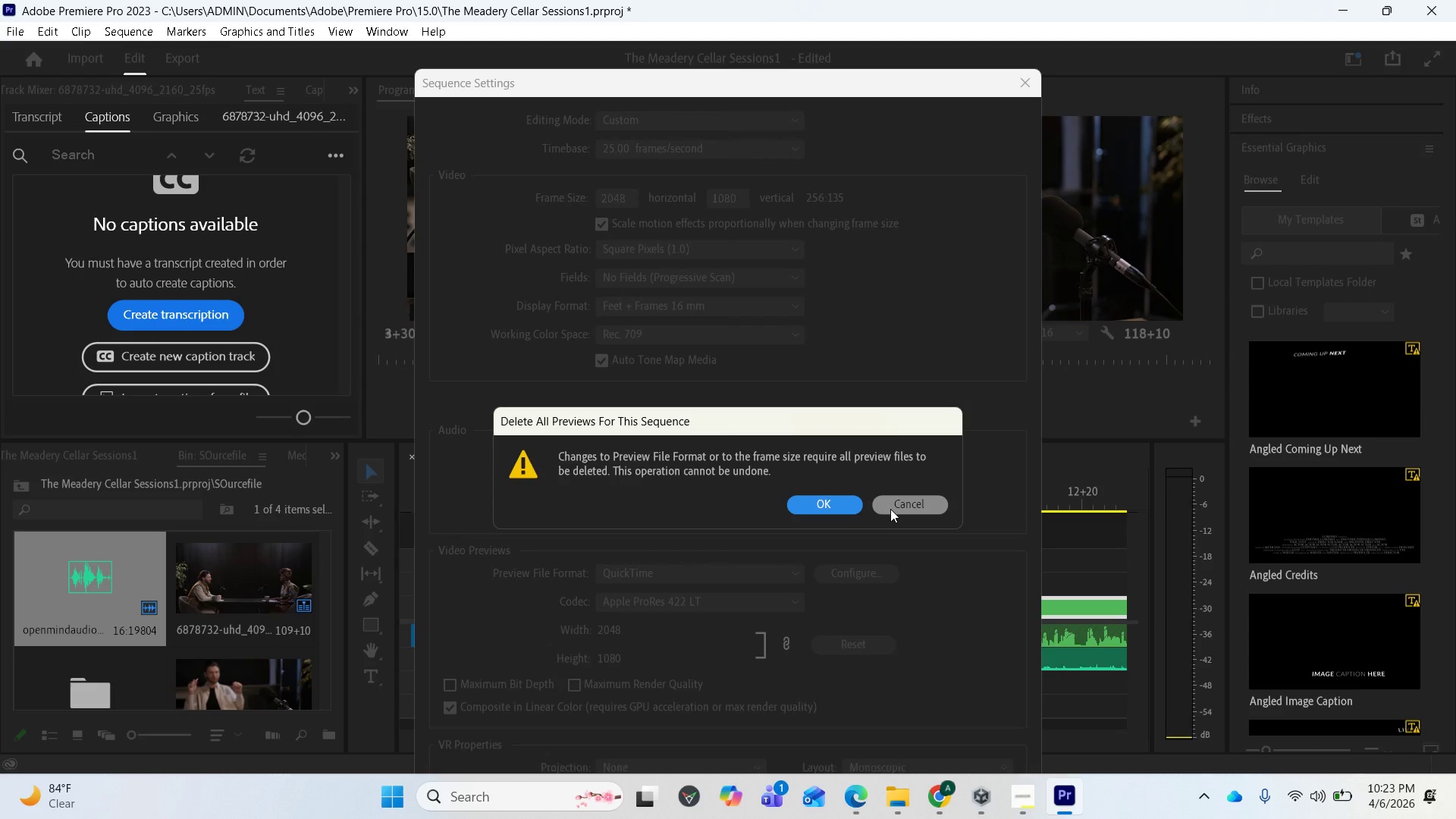 
left_click([896, 509])
 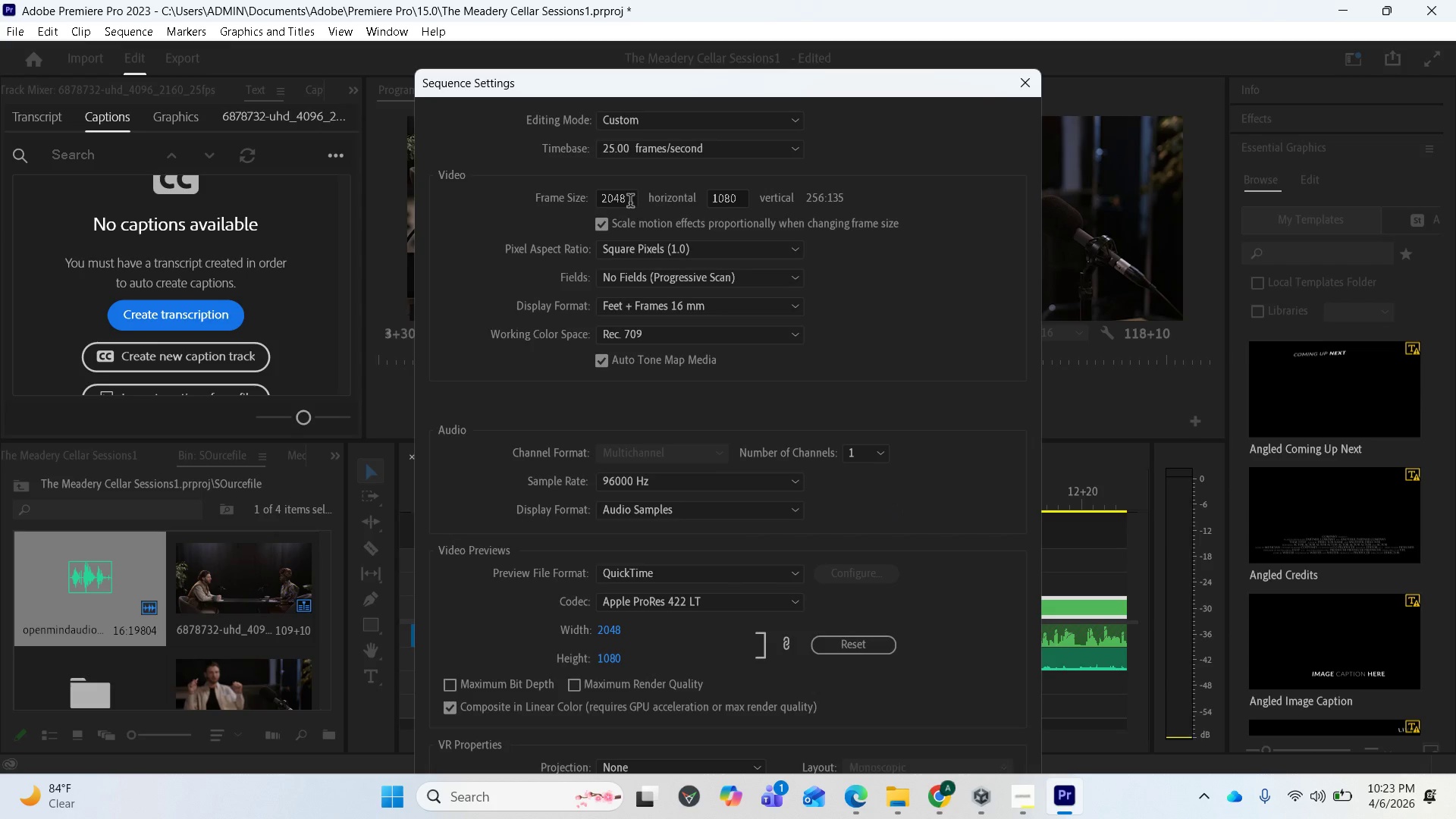 
left_click([629, 201])
 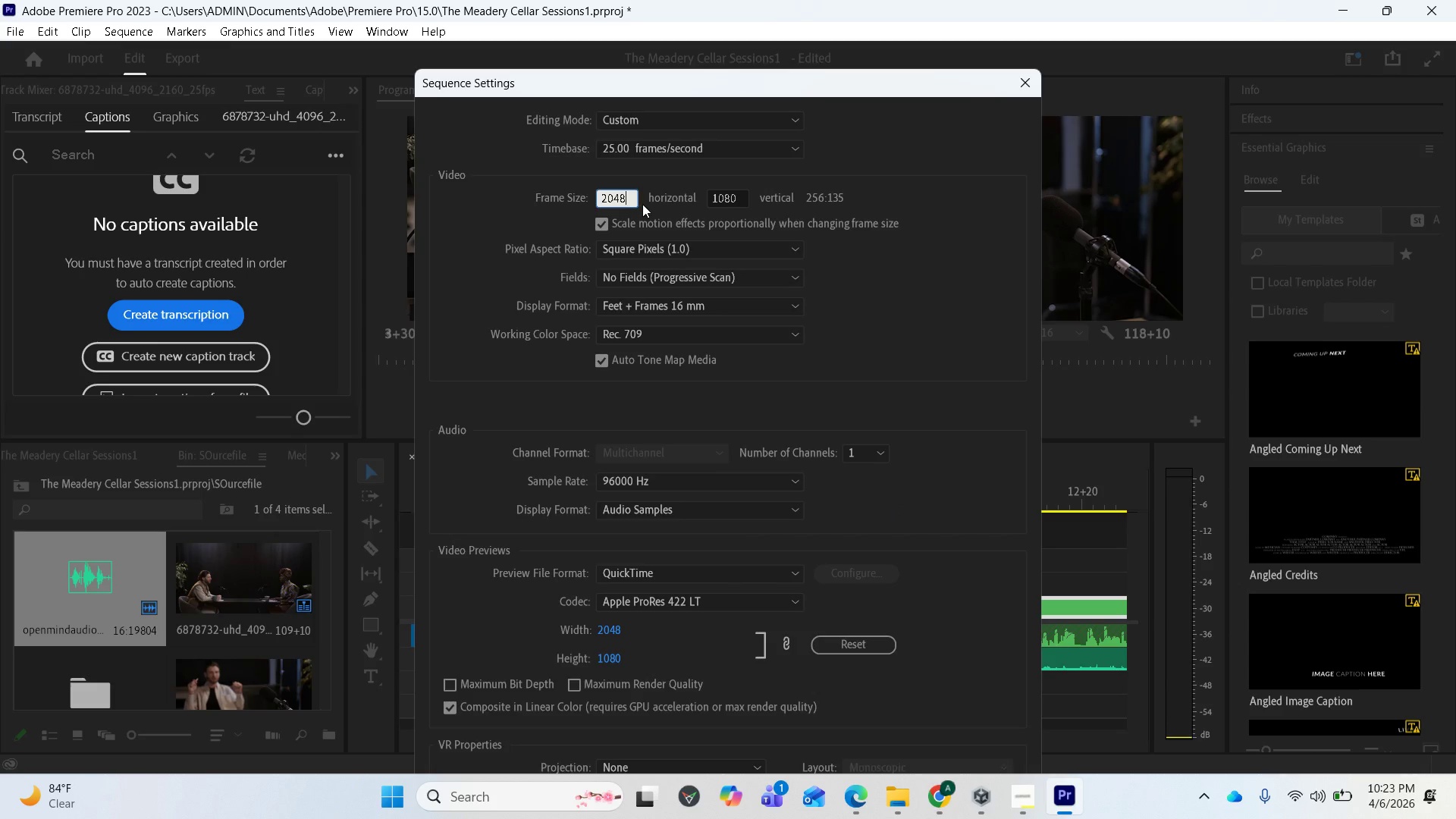 
hold_key(key=Backspace, duration=0.92)
 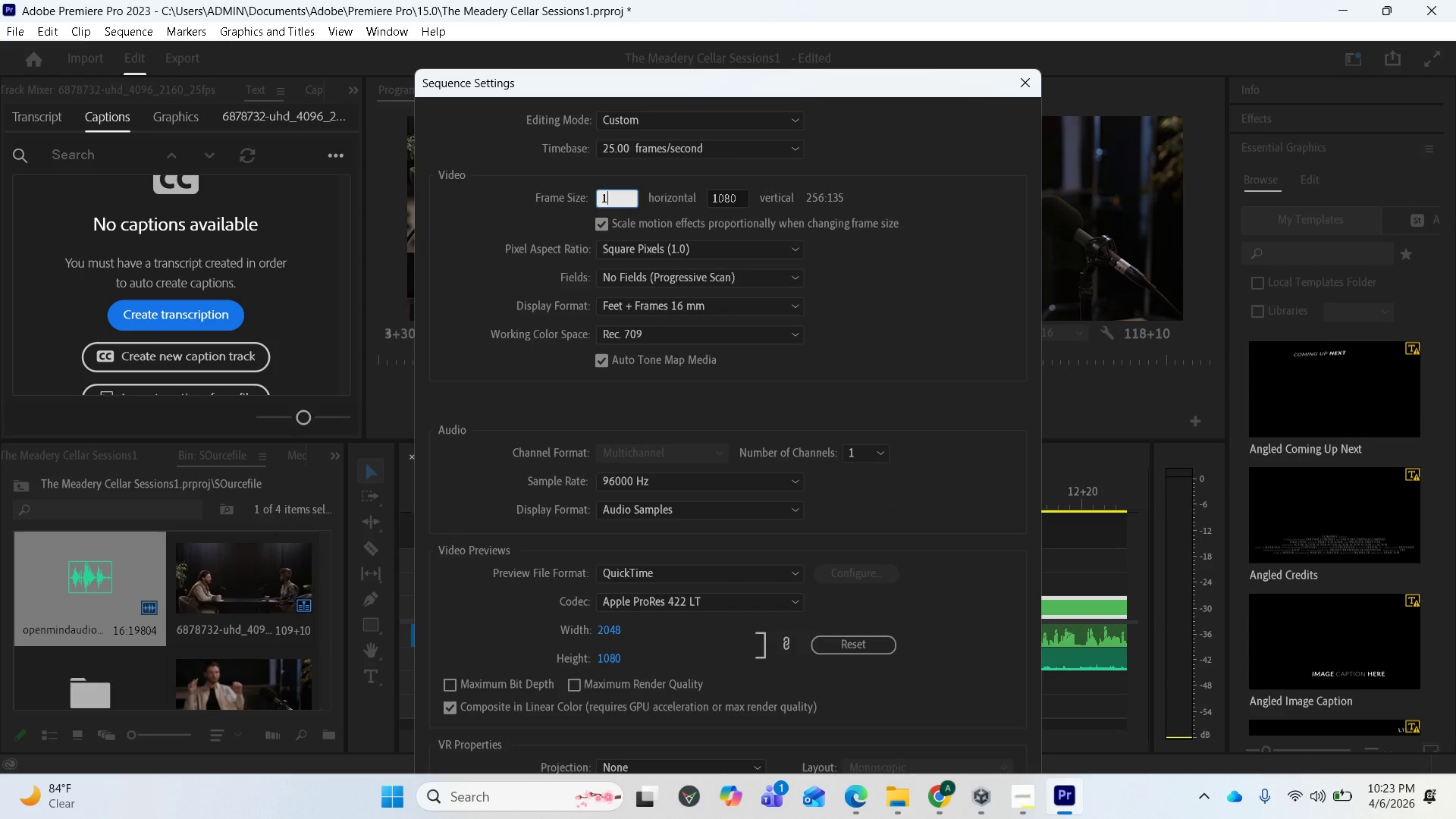 
type(1920)
 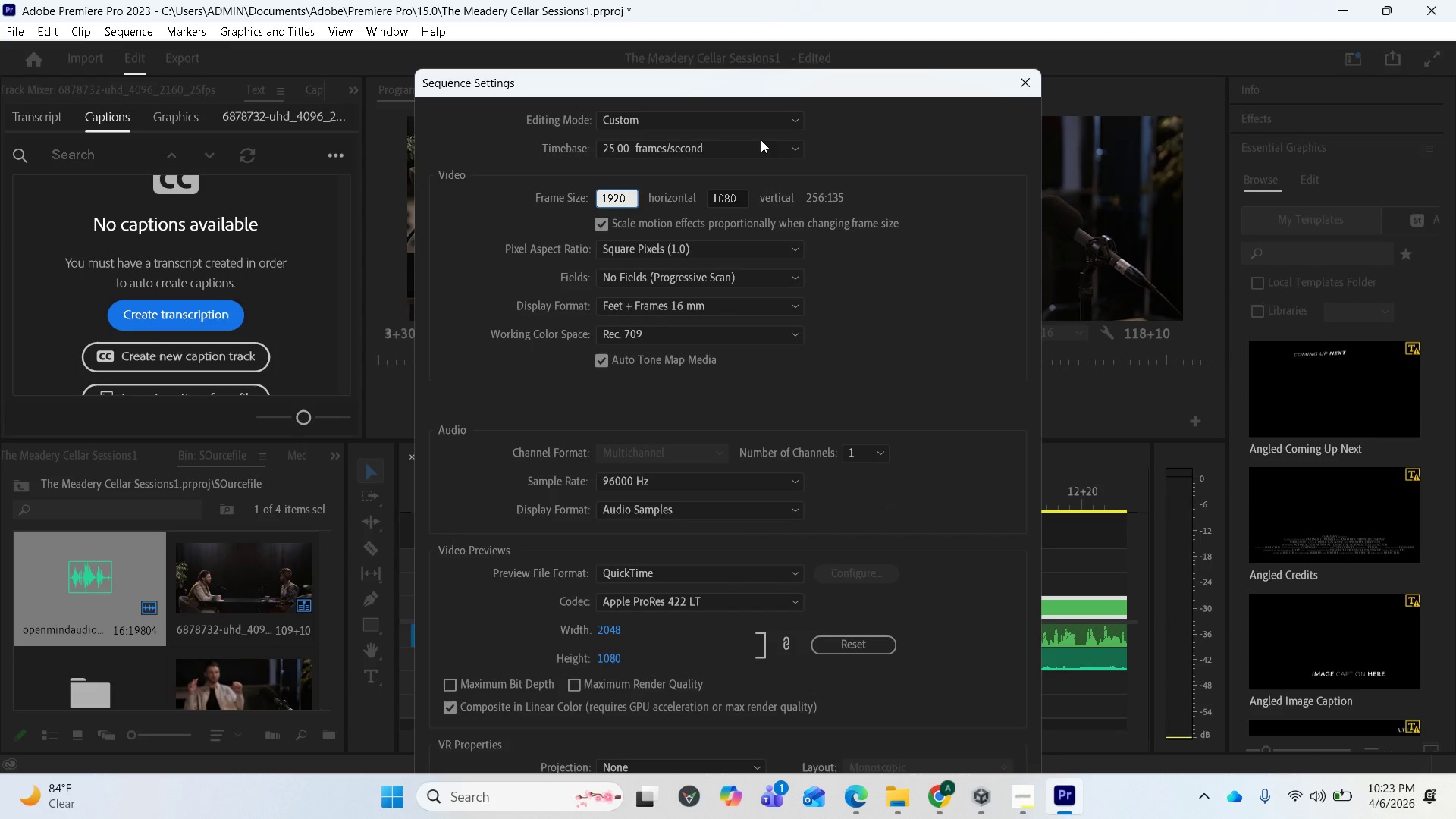 
left_click([753, 138])
 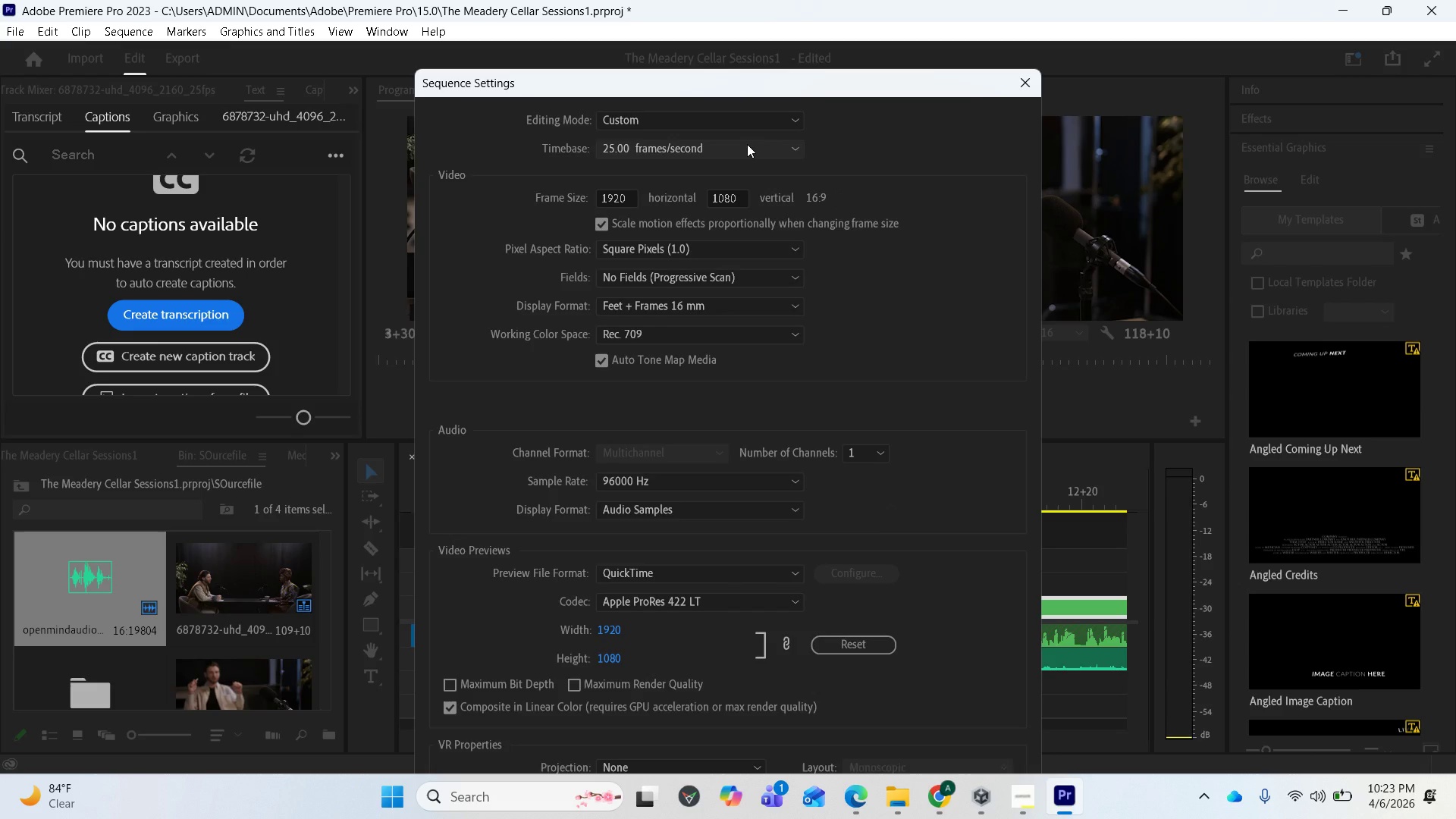 
left_click([745, 147])
 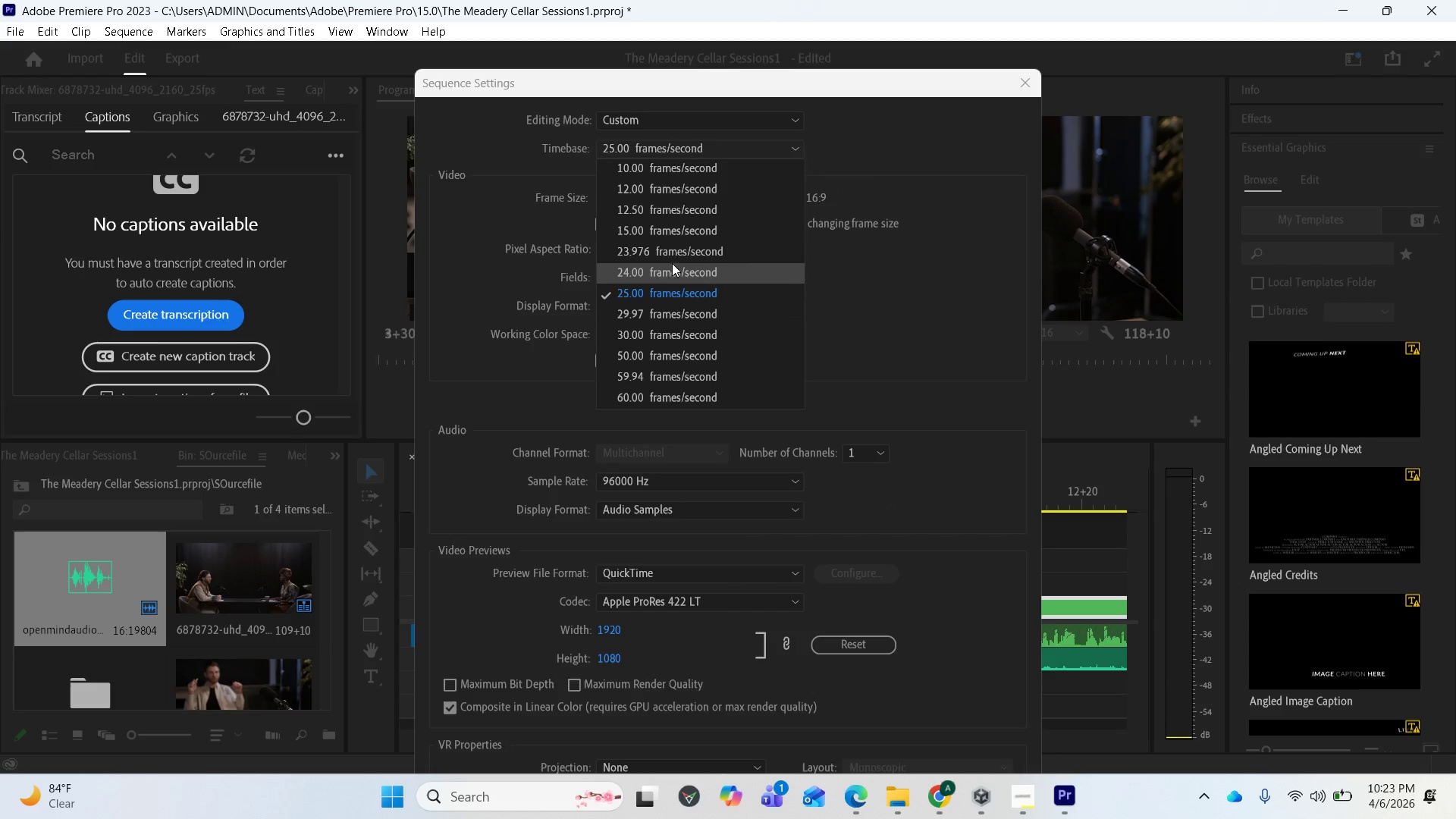 
left_click([667, 269])
 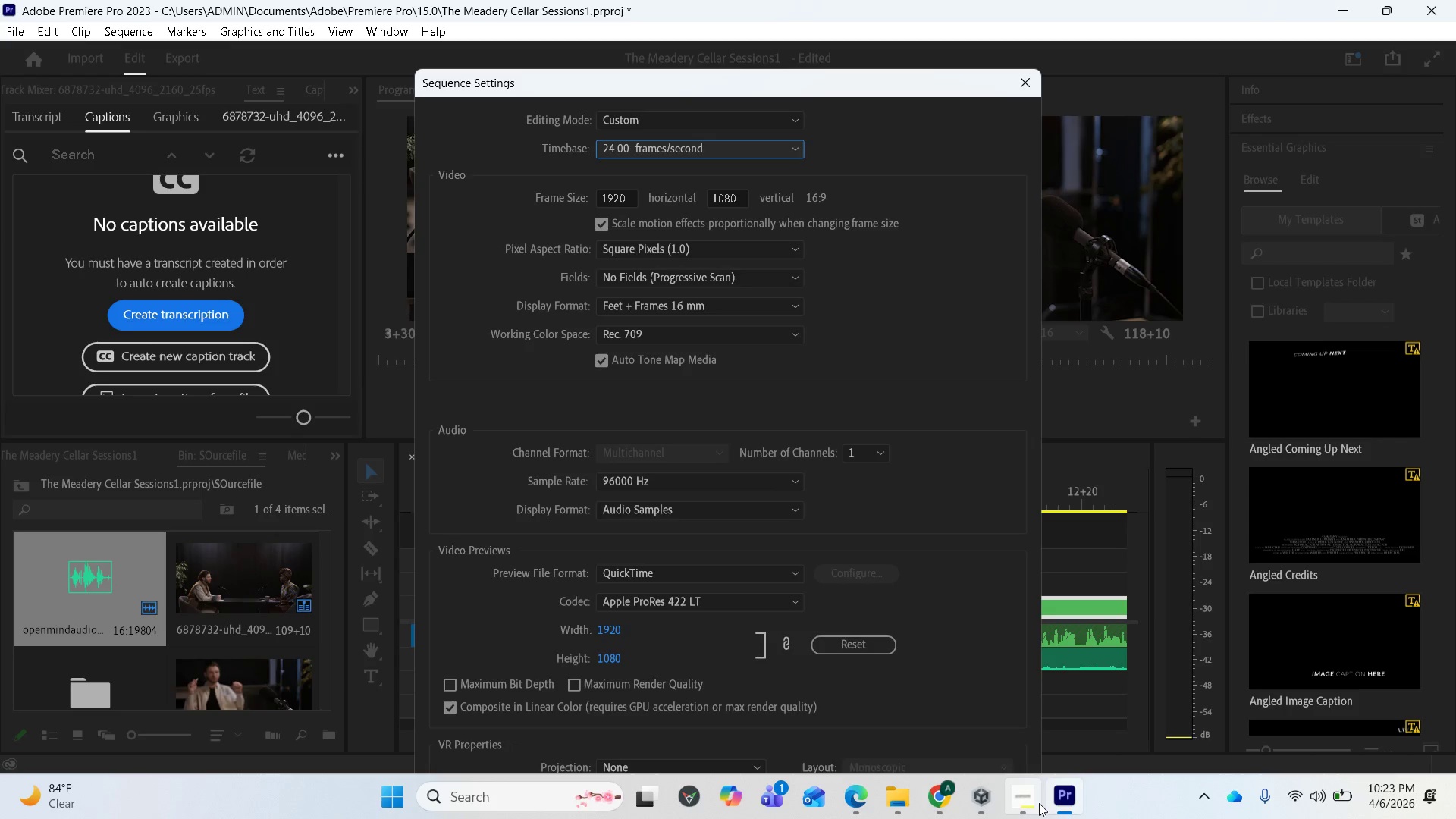 
left_click([1036, 804])